 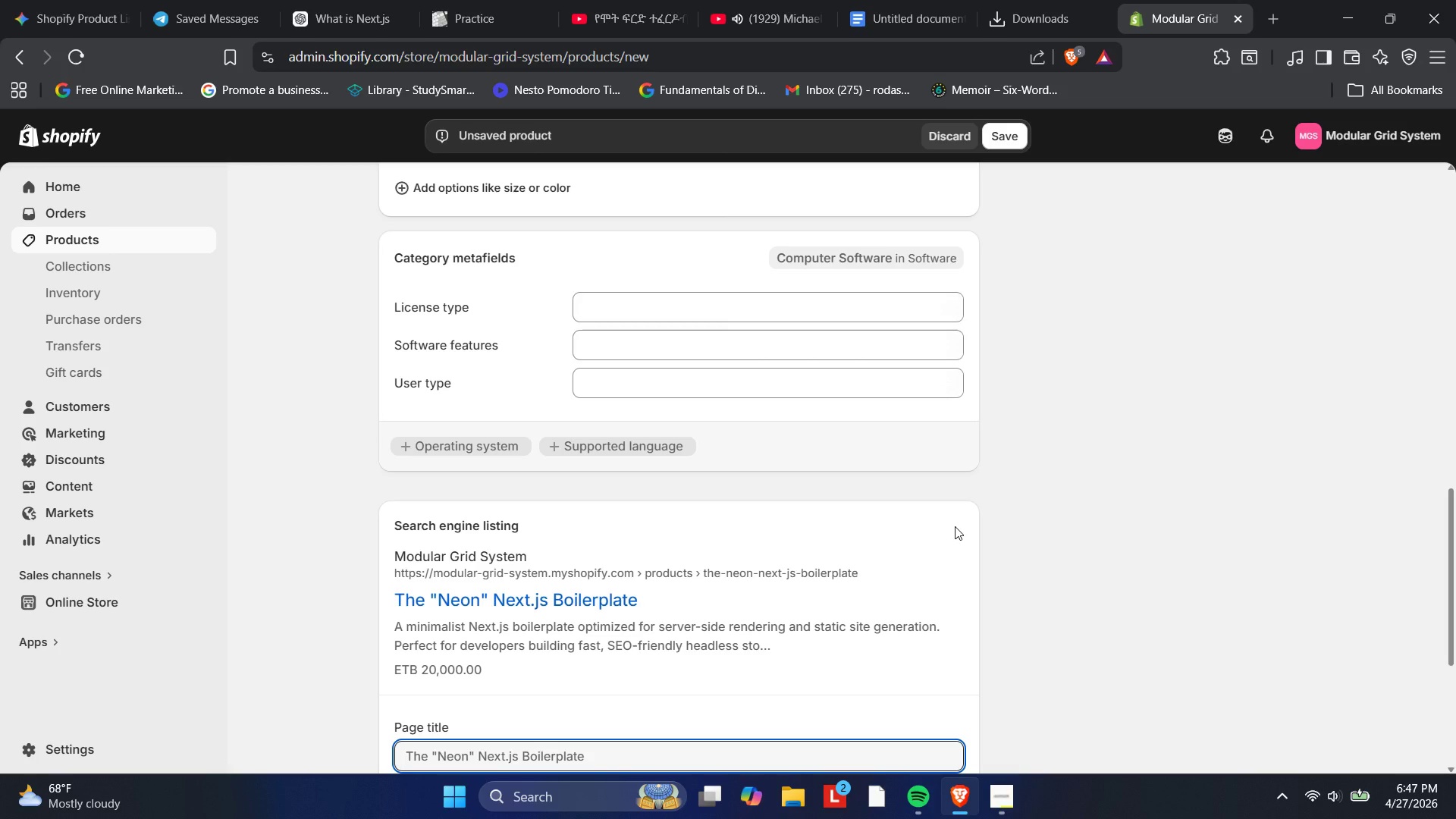 
scroll: coordinate [710, 507], scroll_direction: down, amount: 2.0
 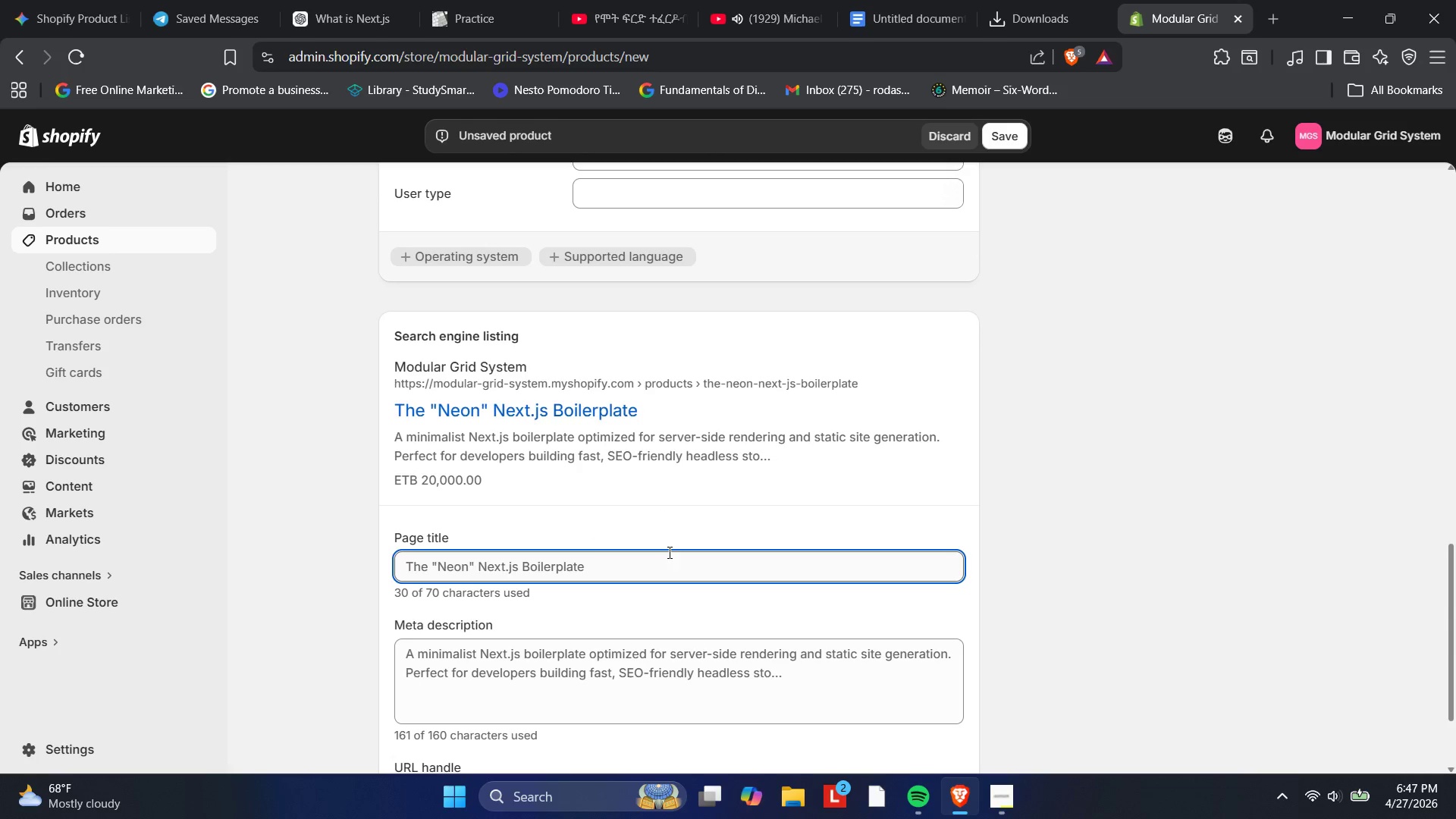 
left_click([668, 551])
 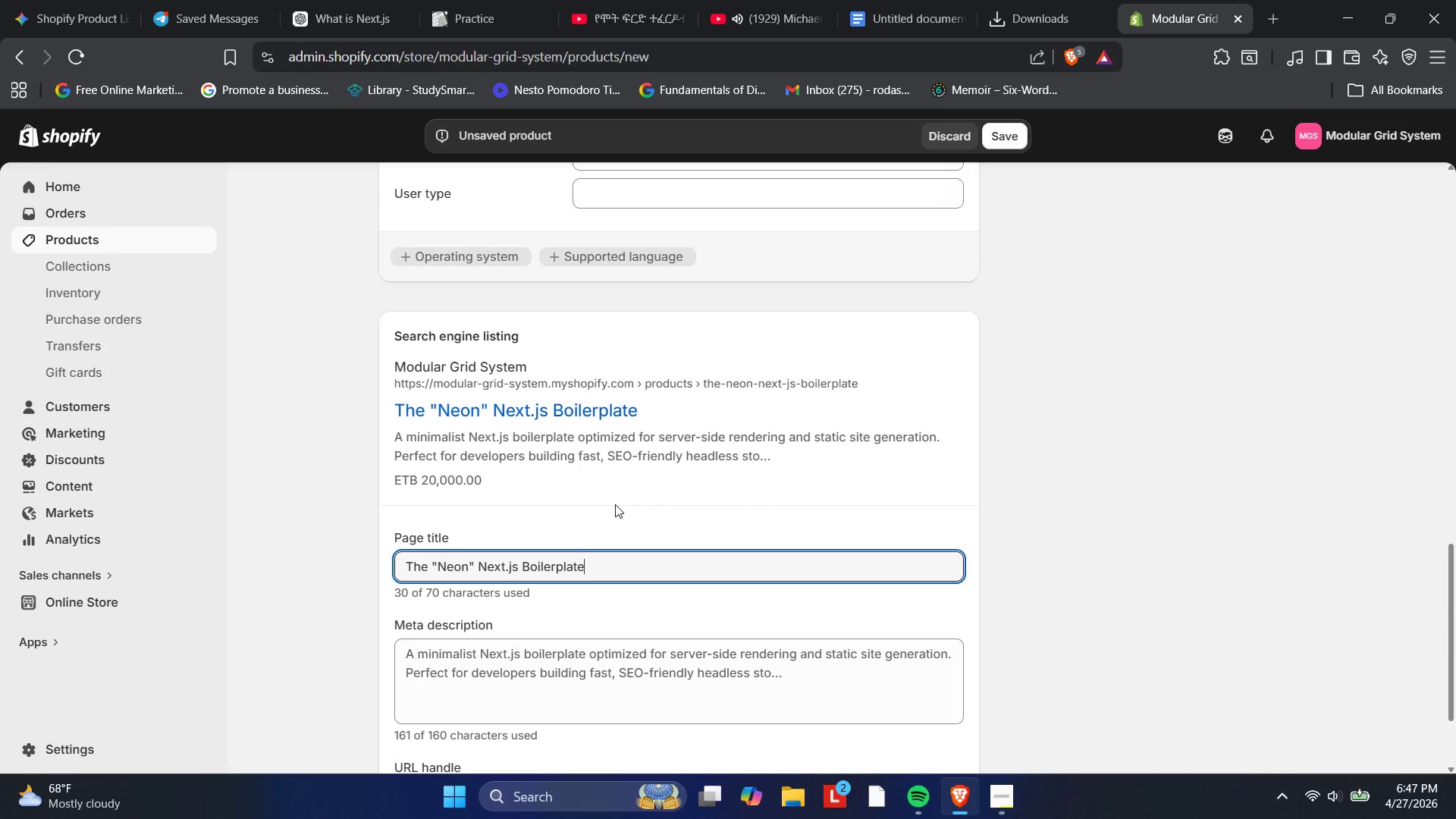 
left_click([615, 504])
 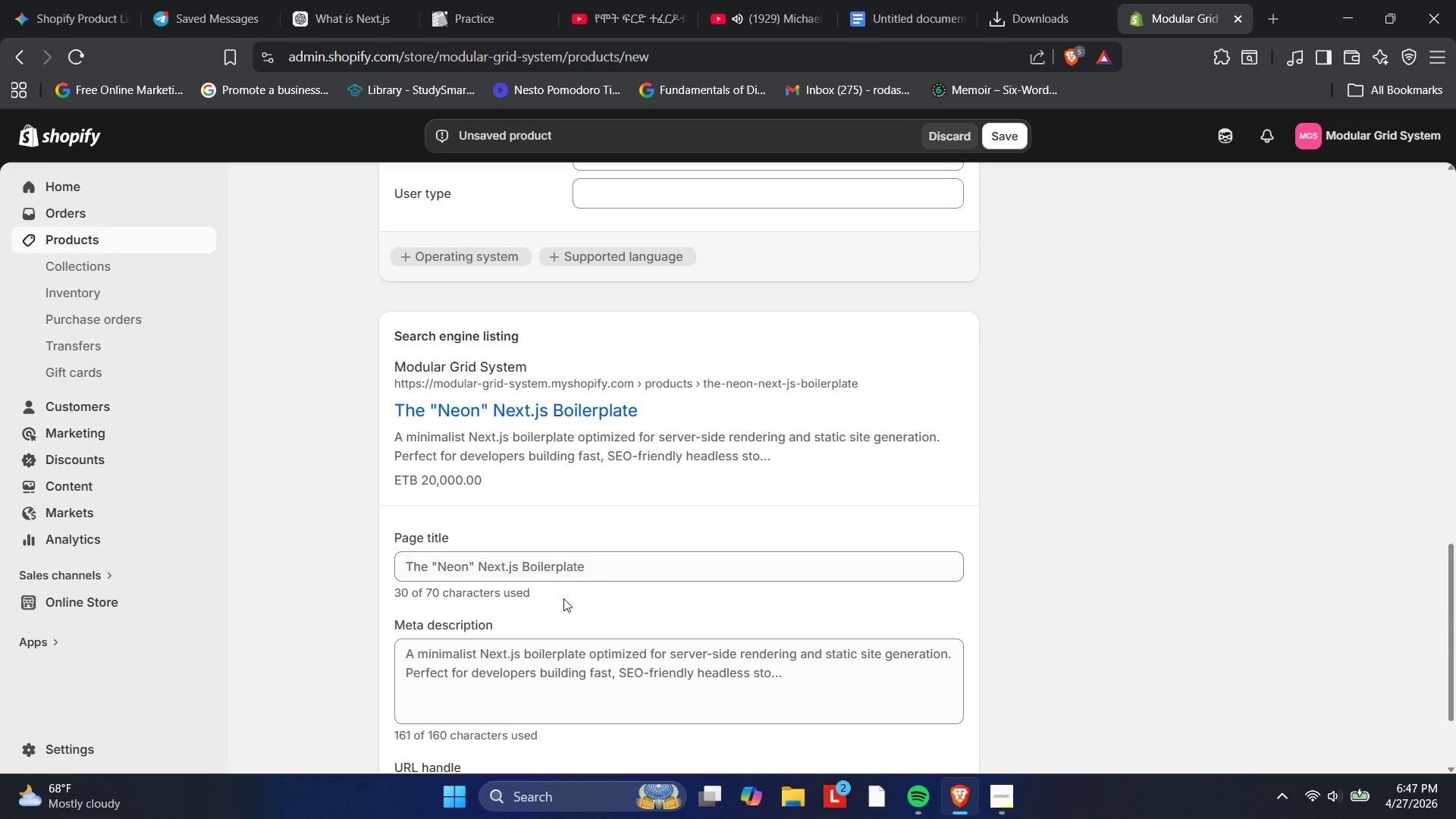 
scroll: coordinate [563, 598], scroll_direction: down, amount: 2.0
 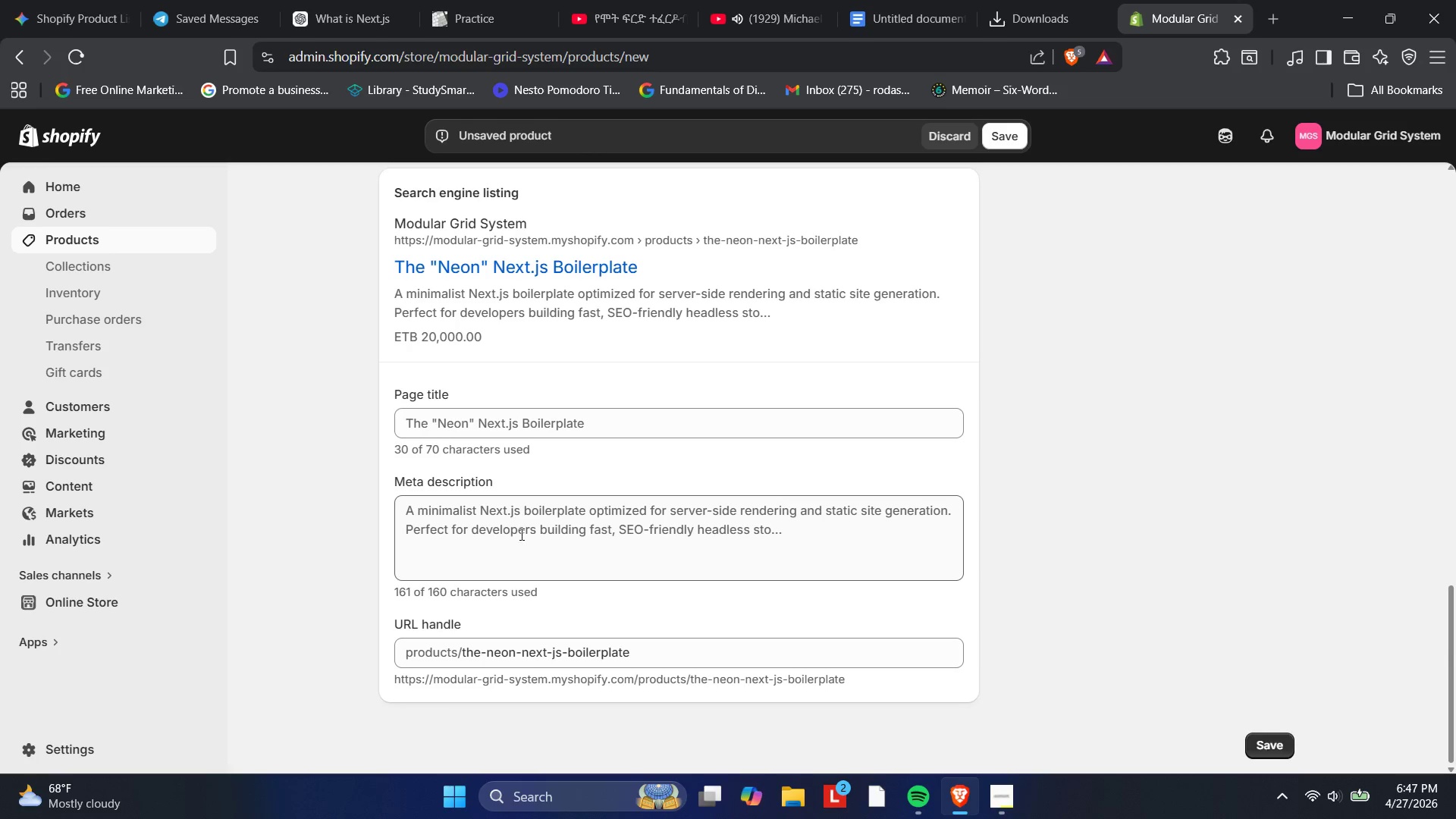 
left_click([519, 529])
 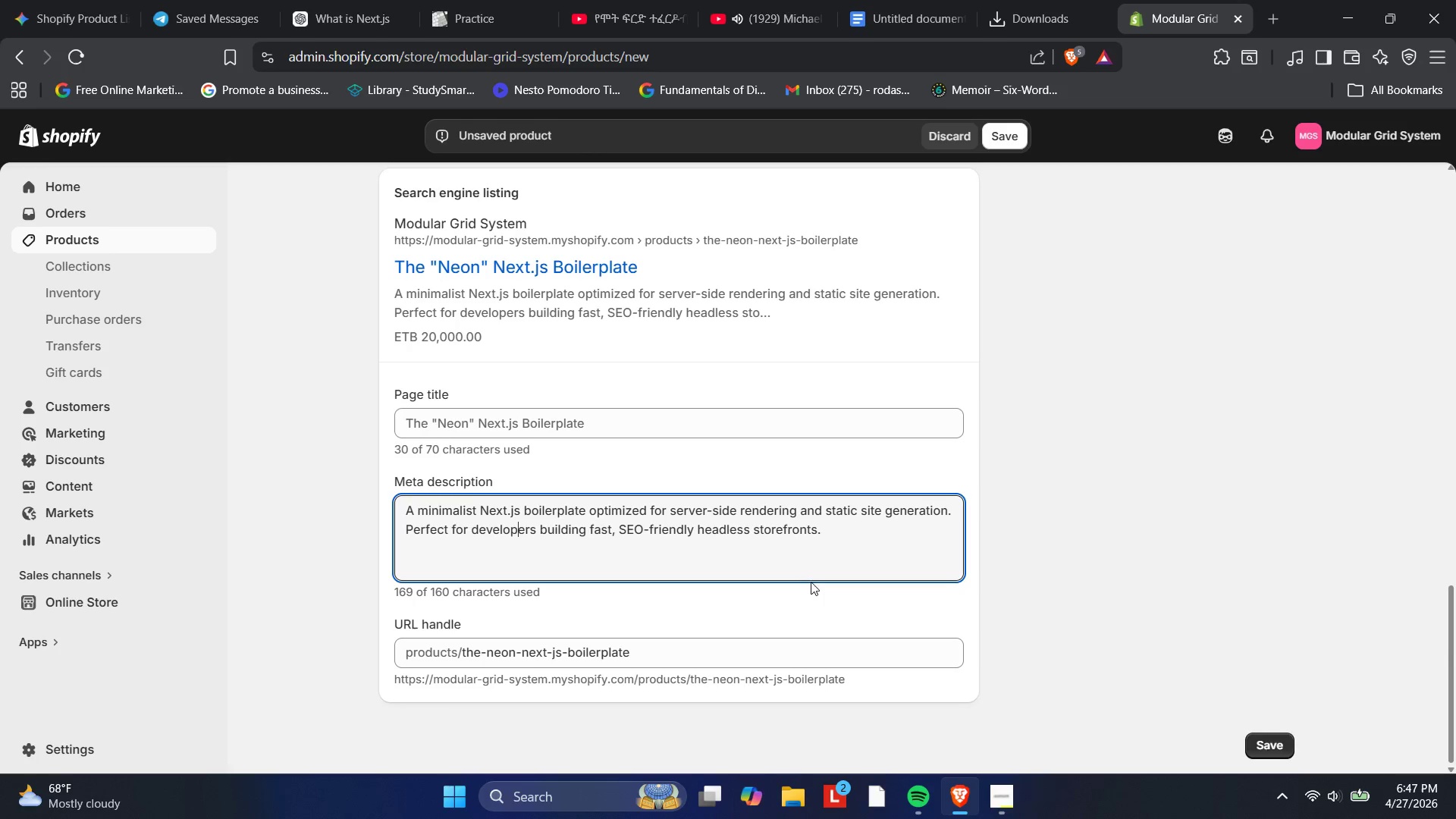 
left_click([843, 551])
 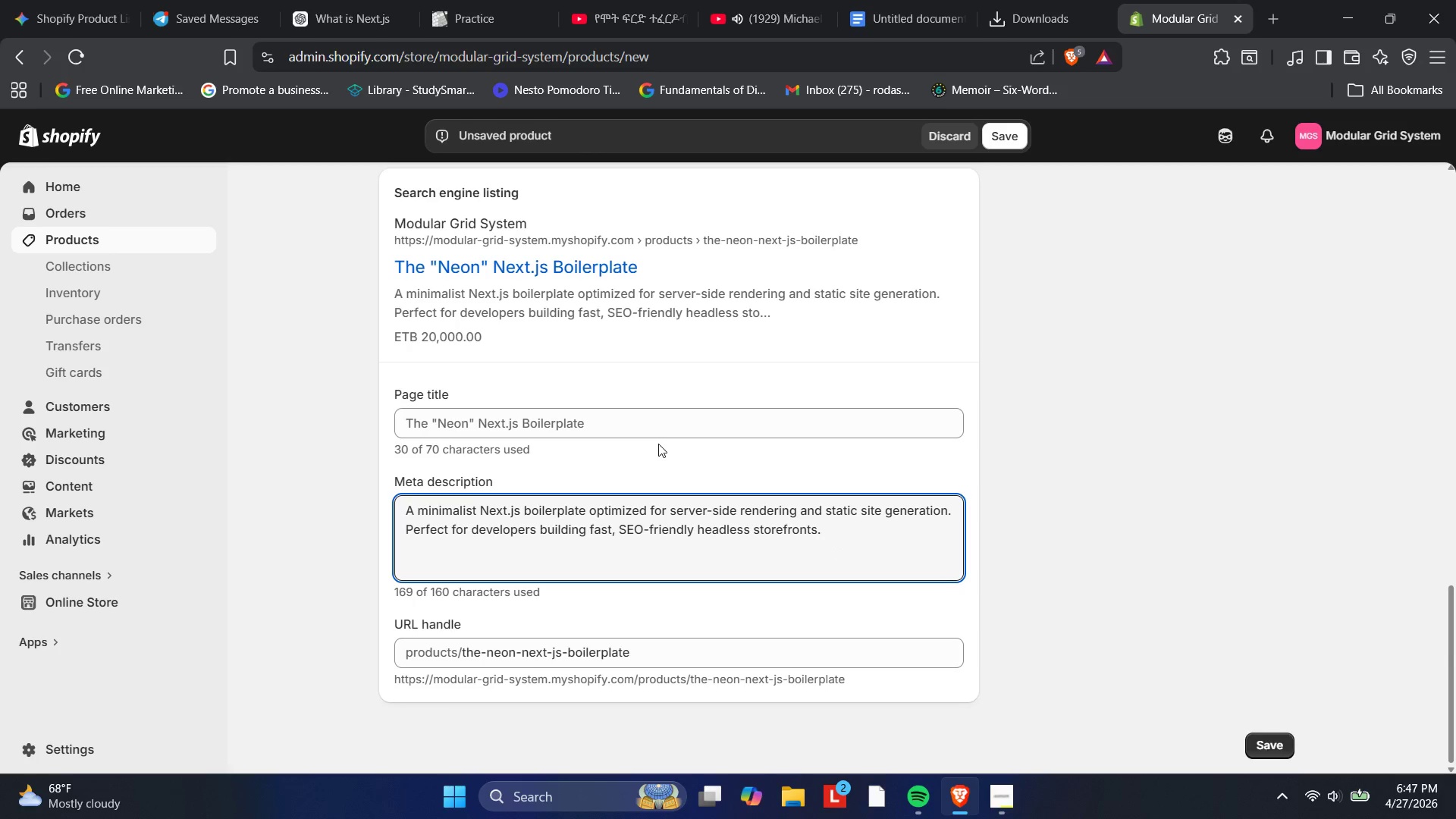 
left_click([658, 439])
 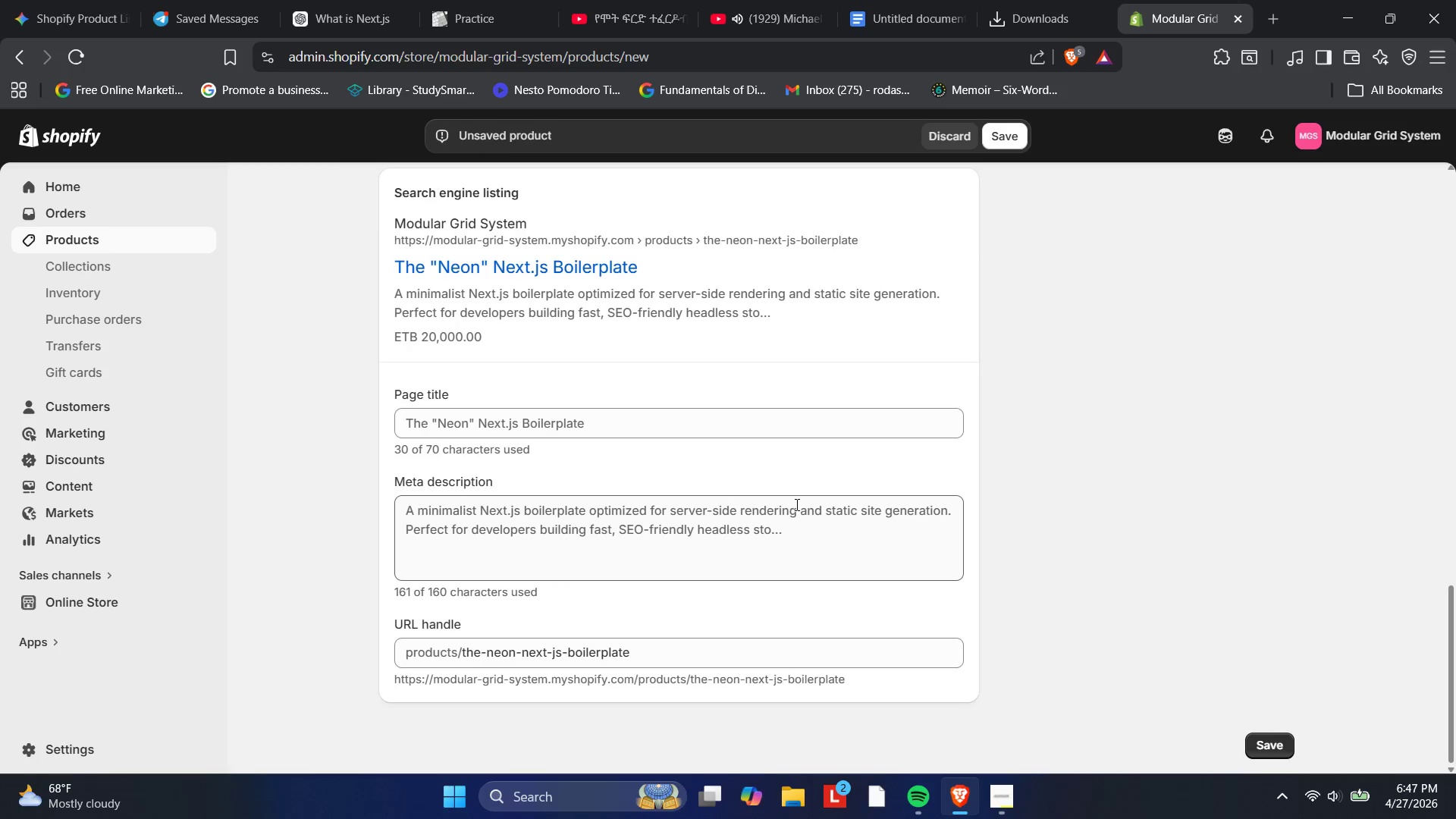 
wait(5.28)
 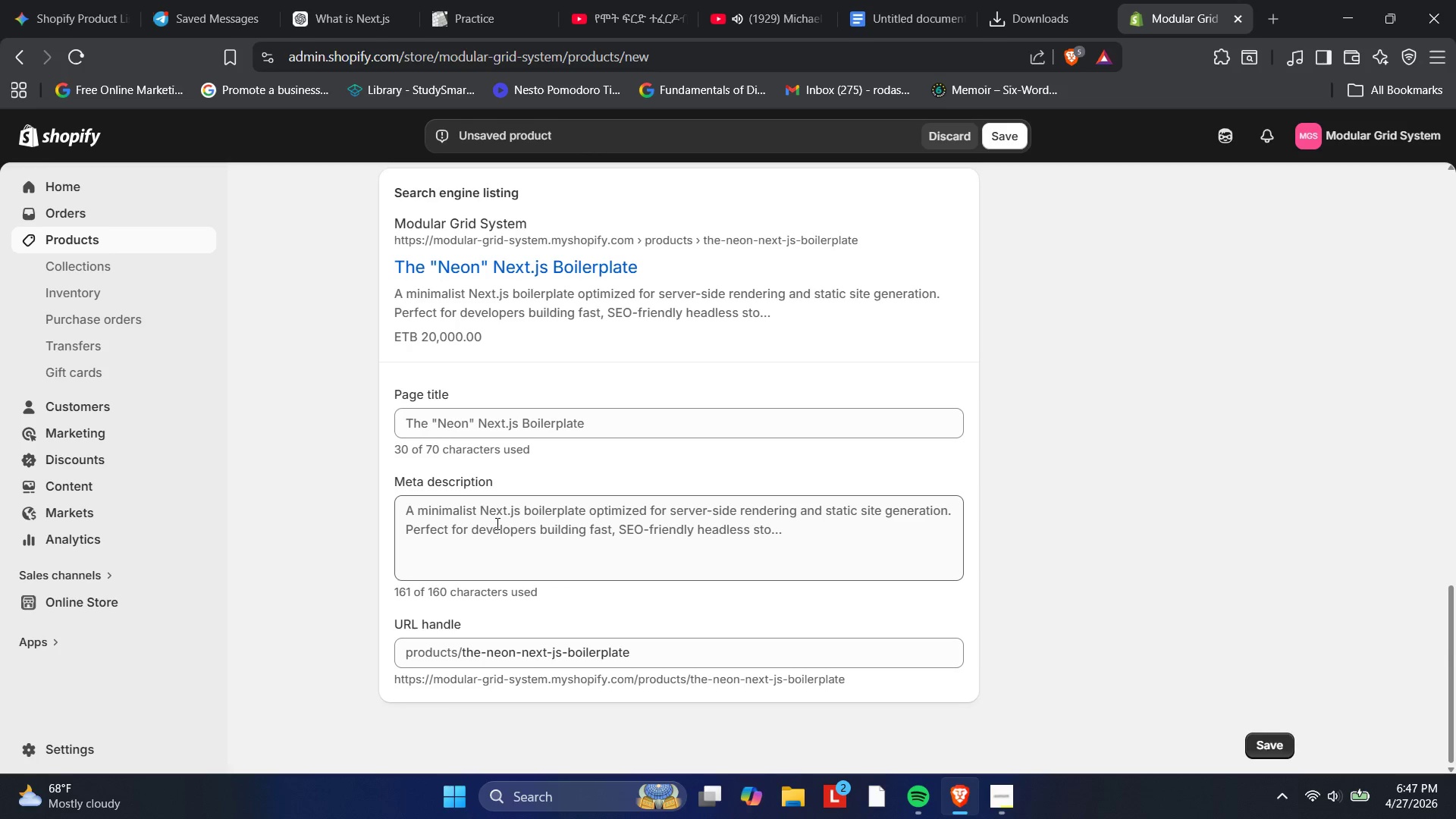 
left_click_drag(start_coordinate=[786, 535], to_coordinate=[390, 513])
 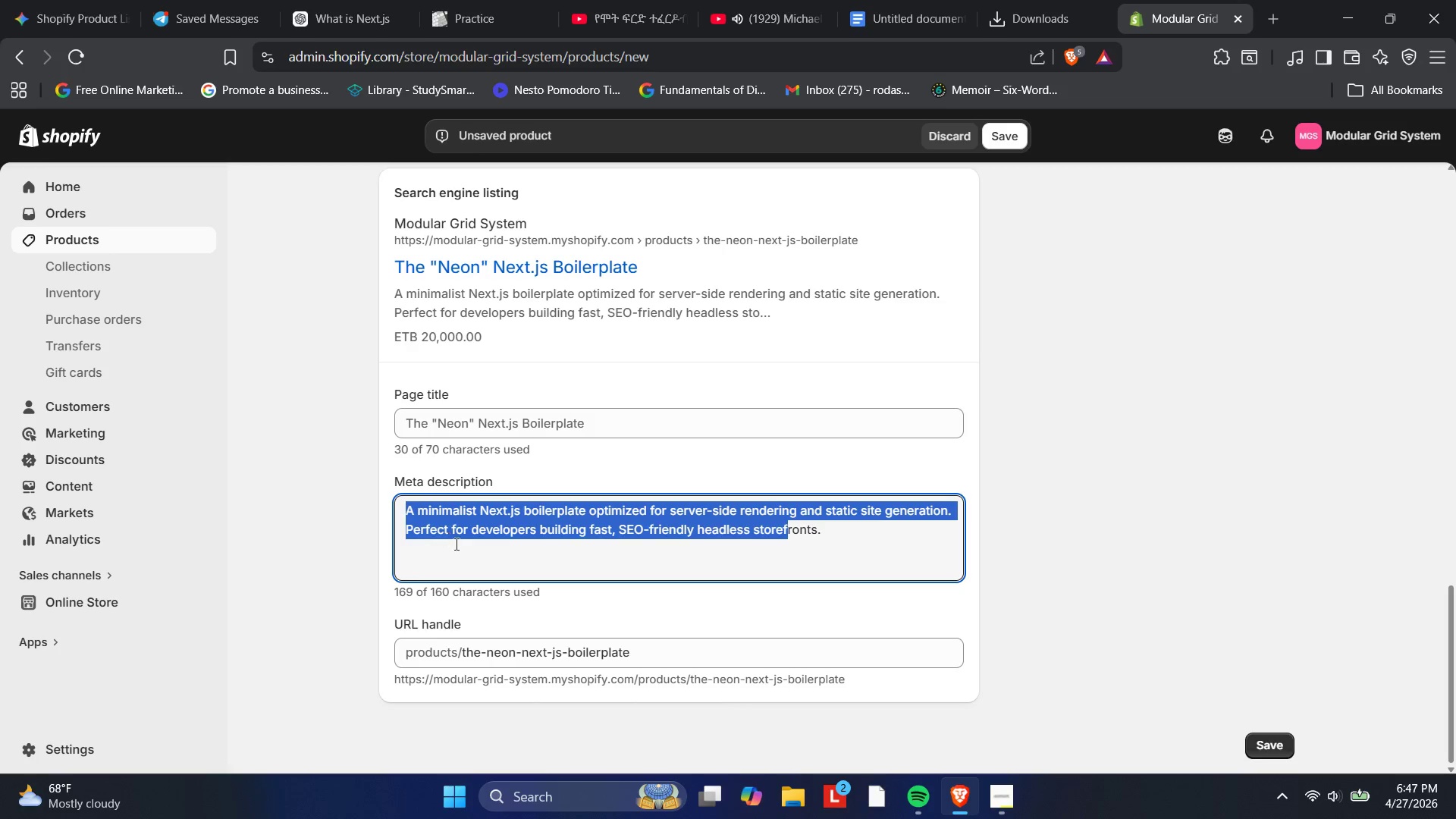 
left_click([458, 546])
 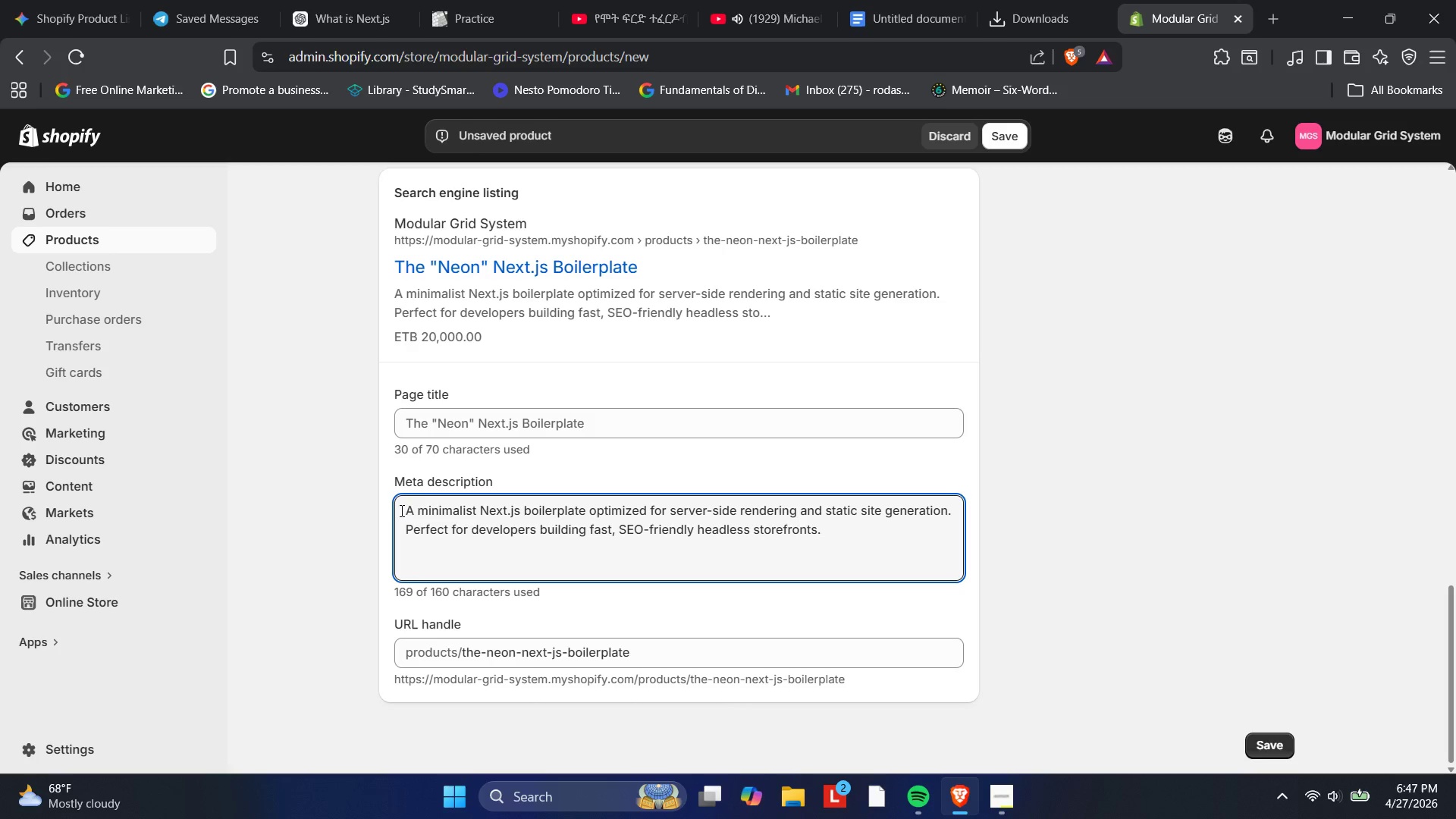 
left_click_drag(start_coordinate=[400, 510], to_coordinate=[869, 548])
 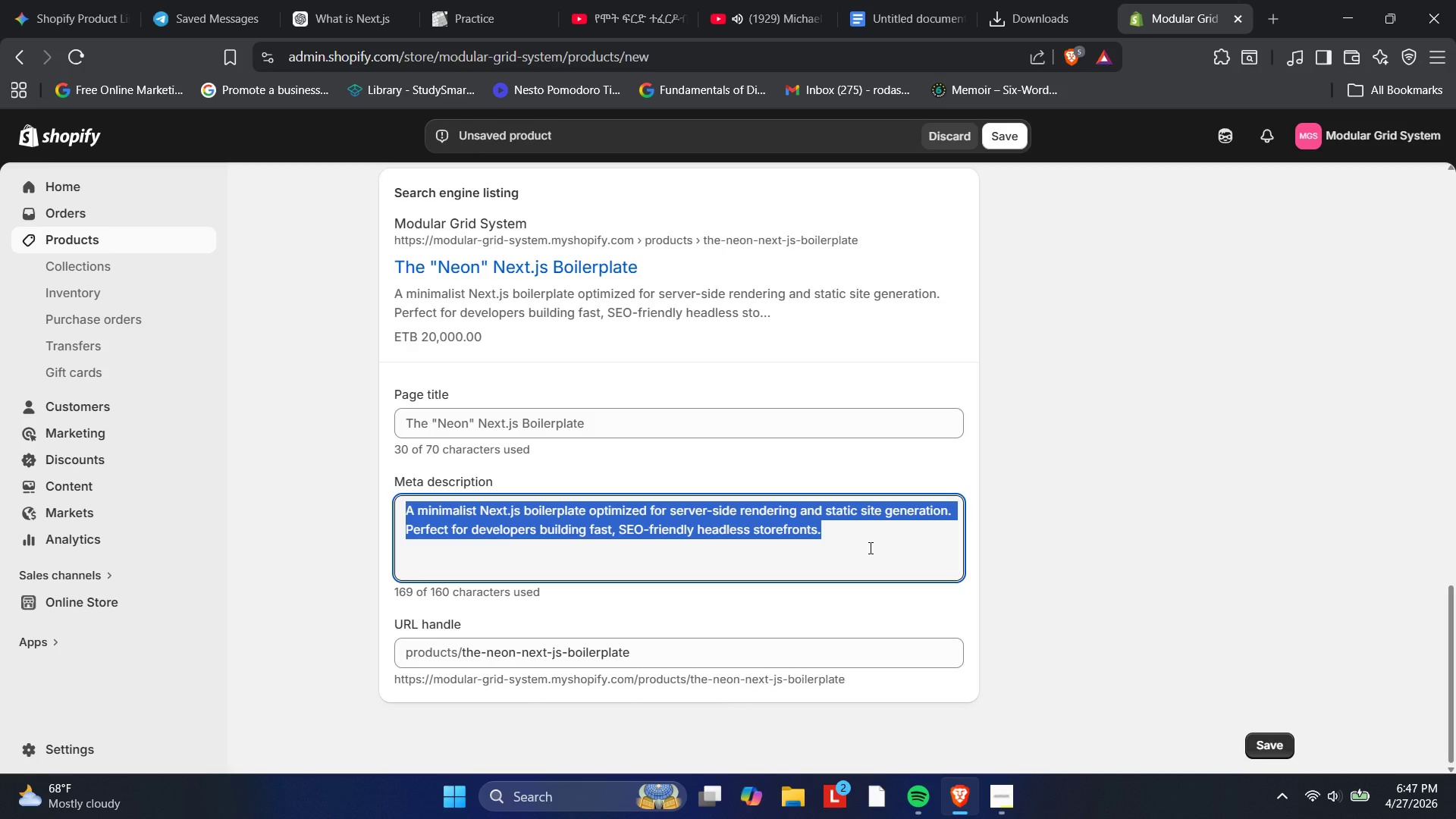 
left_click([869, 548])
 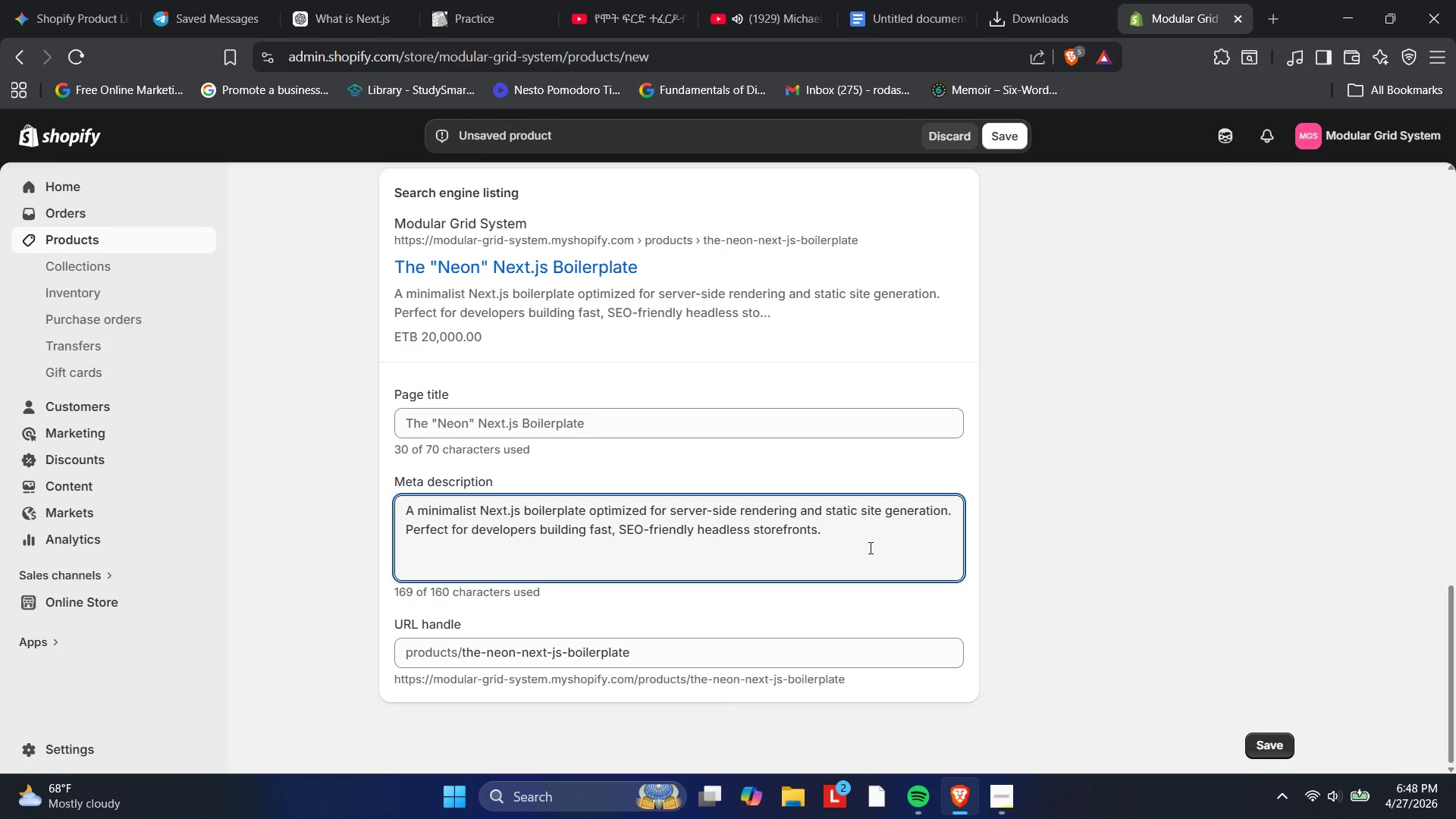 
wait(58.01)
 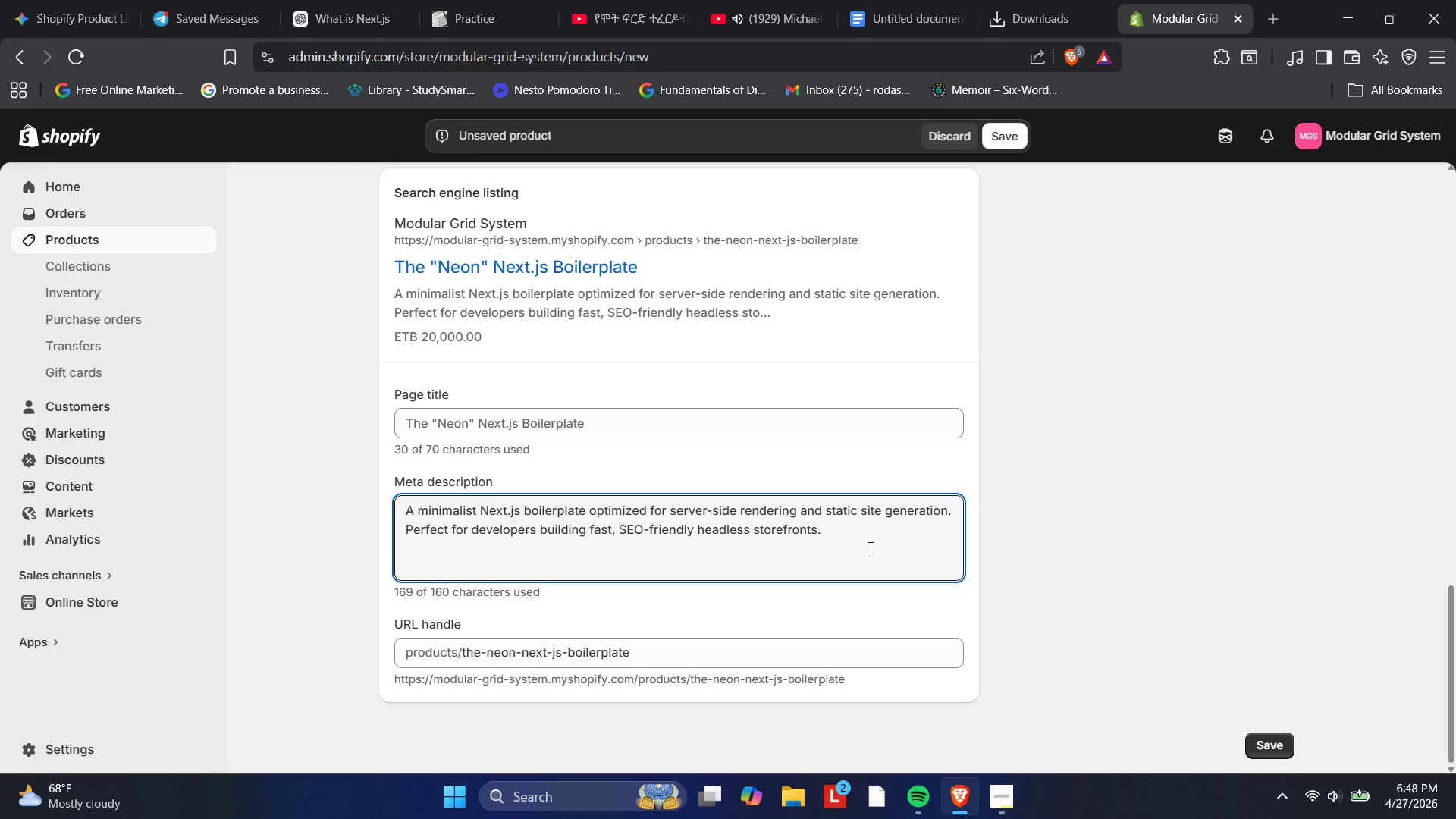 
left_click([764, 429])
 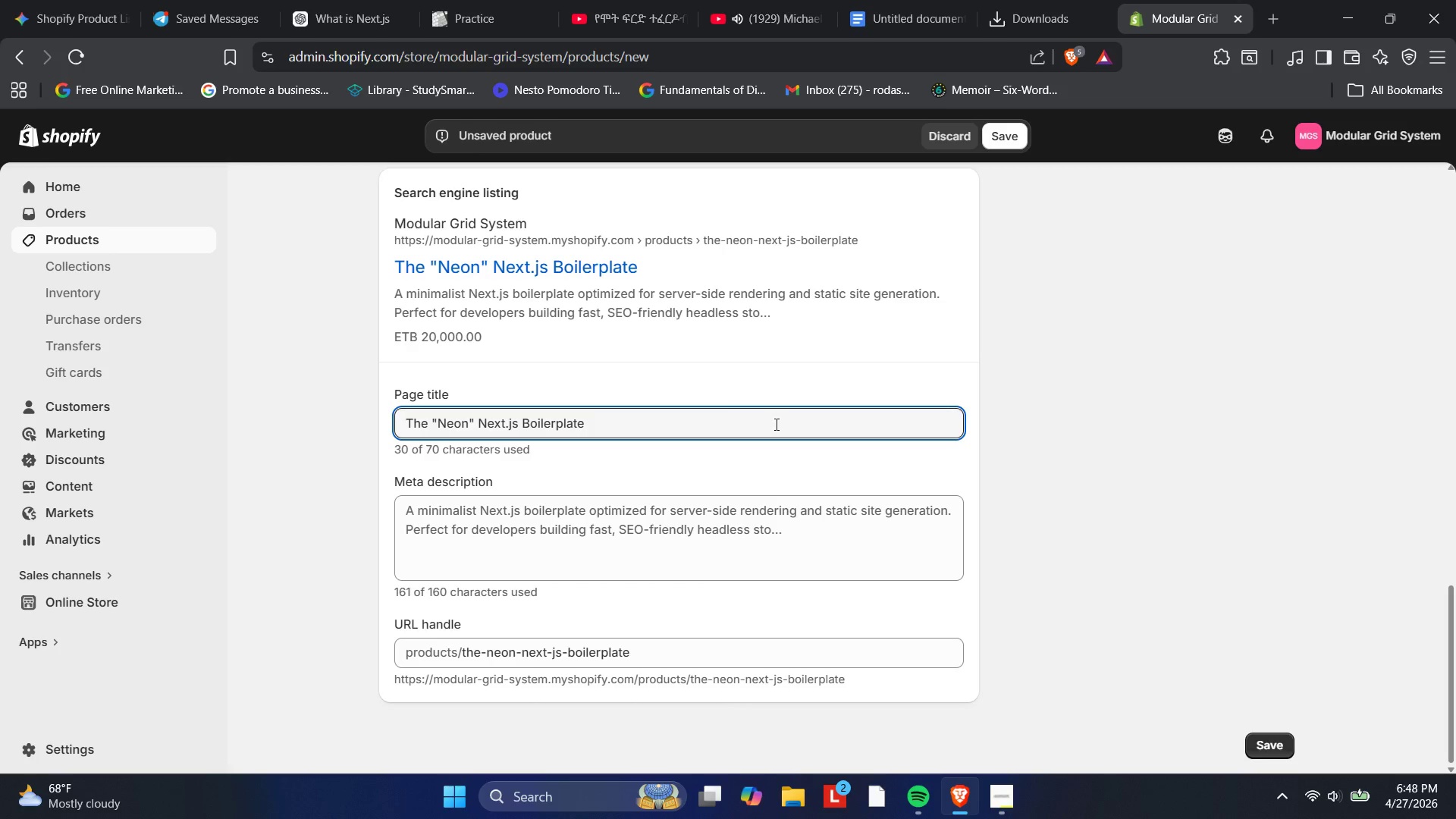 
key(Control+ControlLeft)
 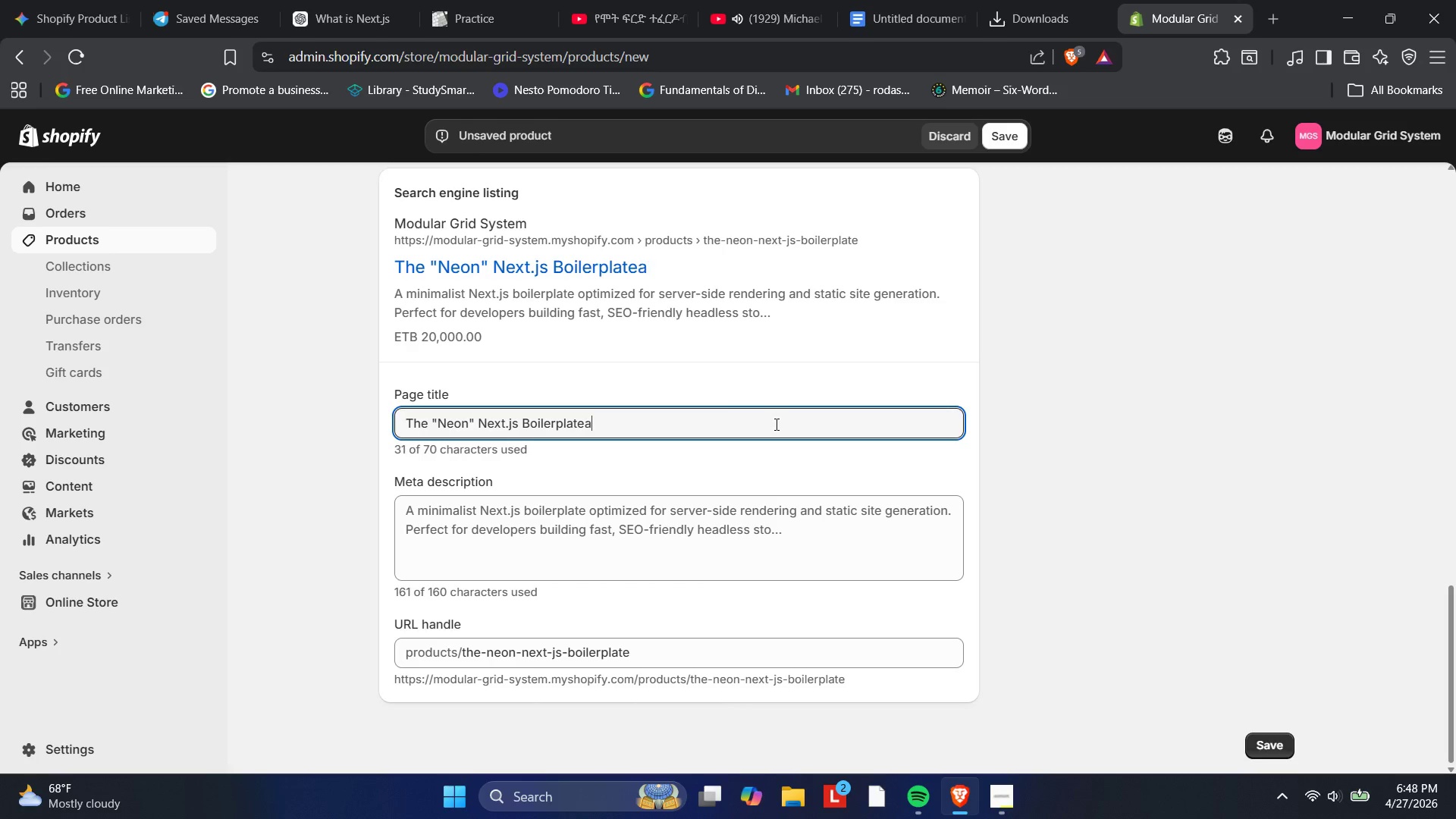 
key(A)
 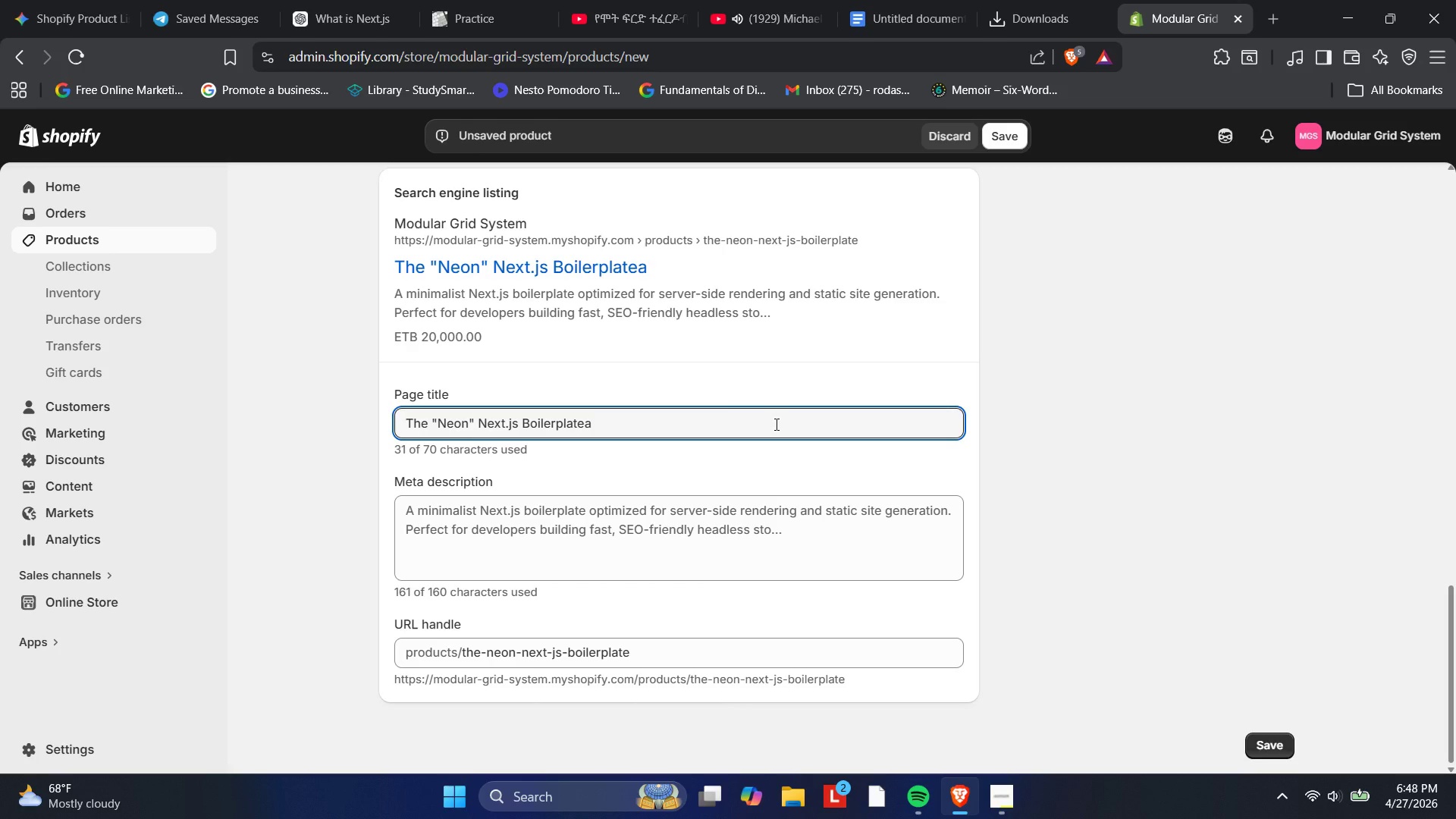 
key(Control+ControlLeft)
 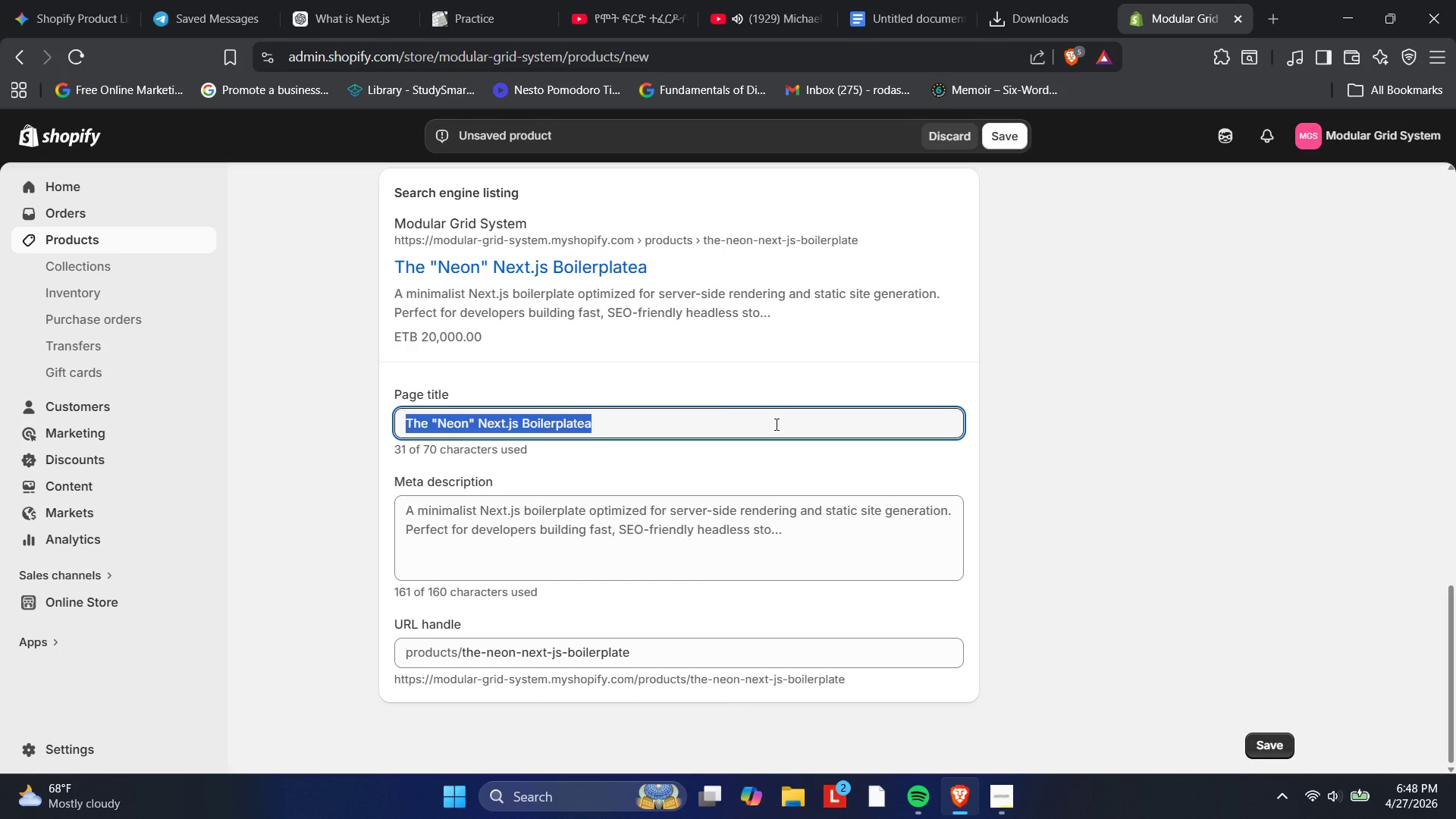 
key(Control+A)
 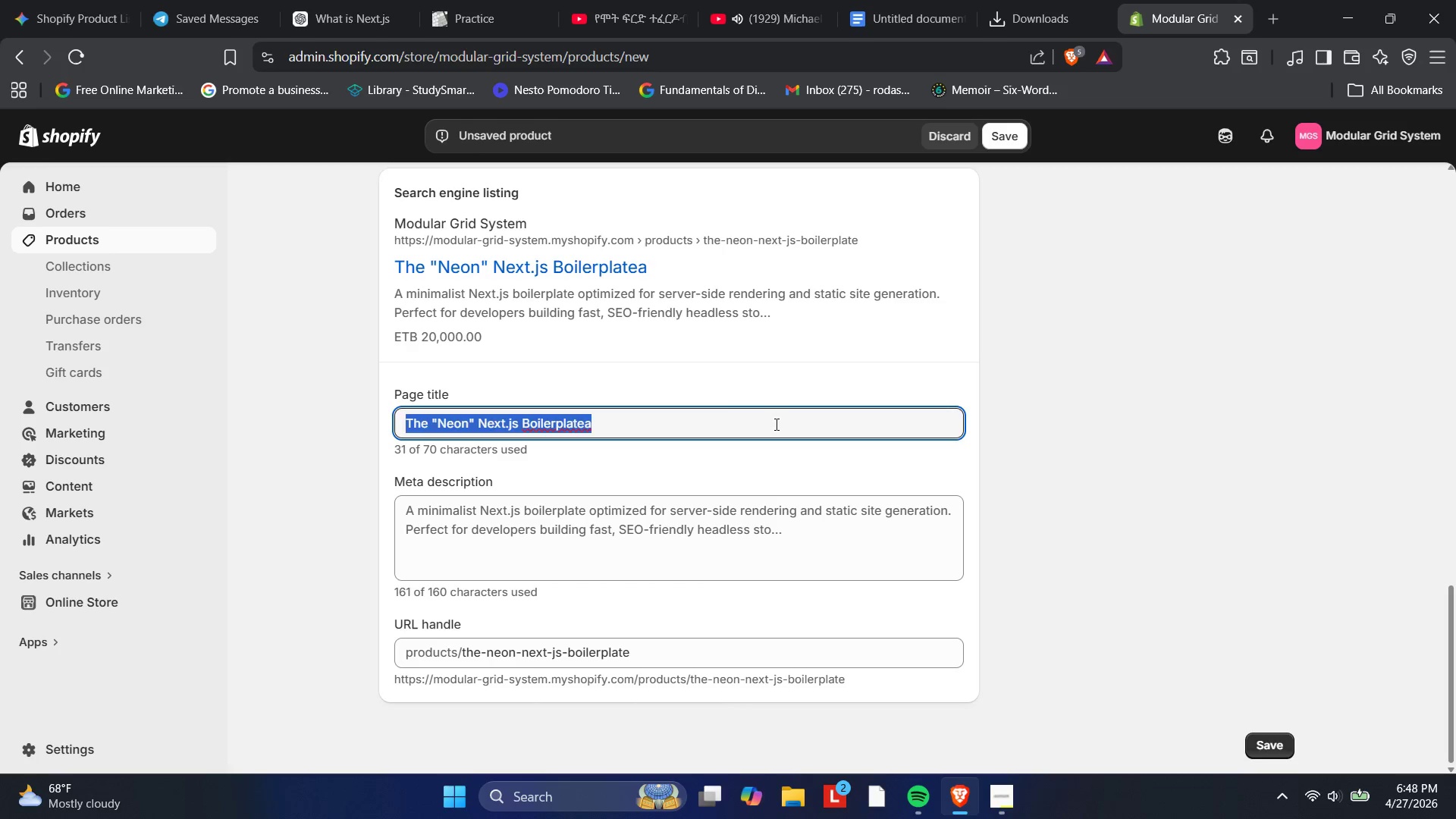 
left_click([775, 424])
 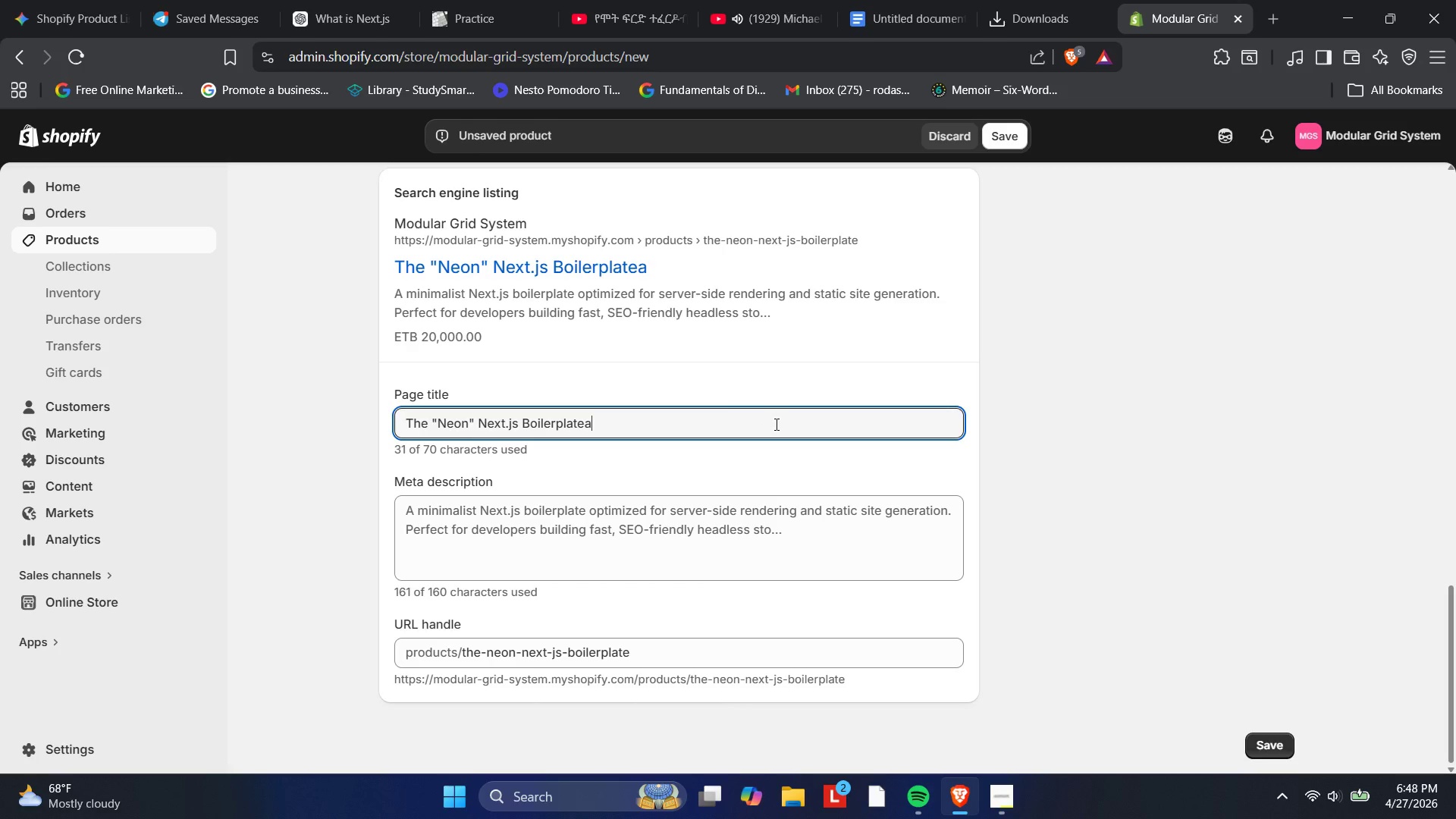 
key(Backspace)
 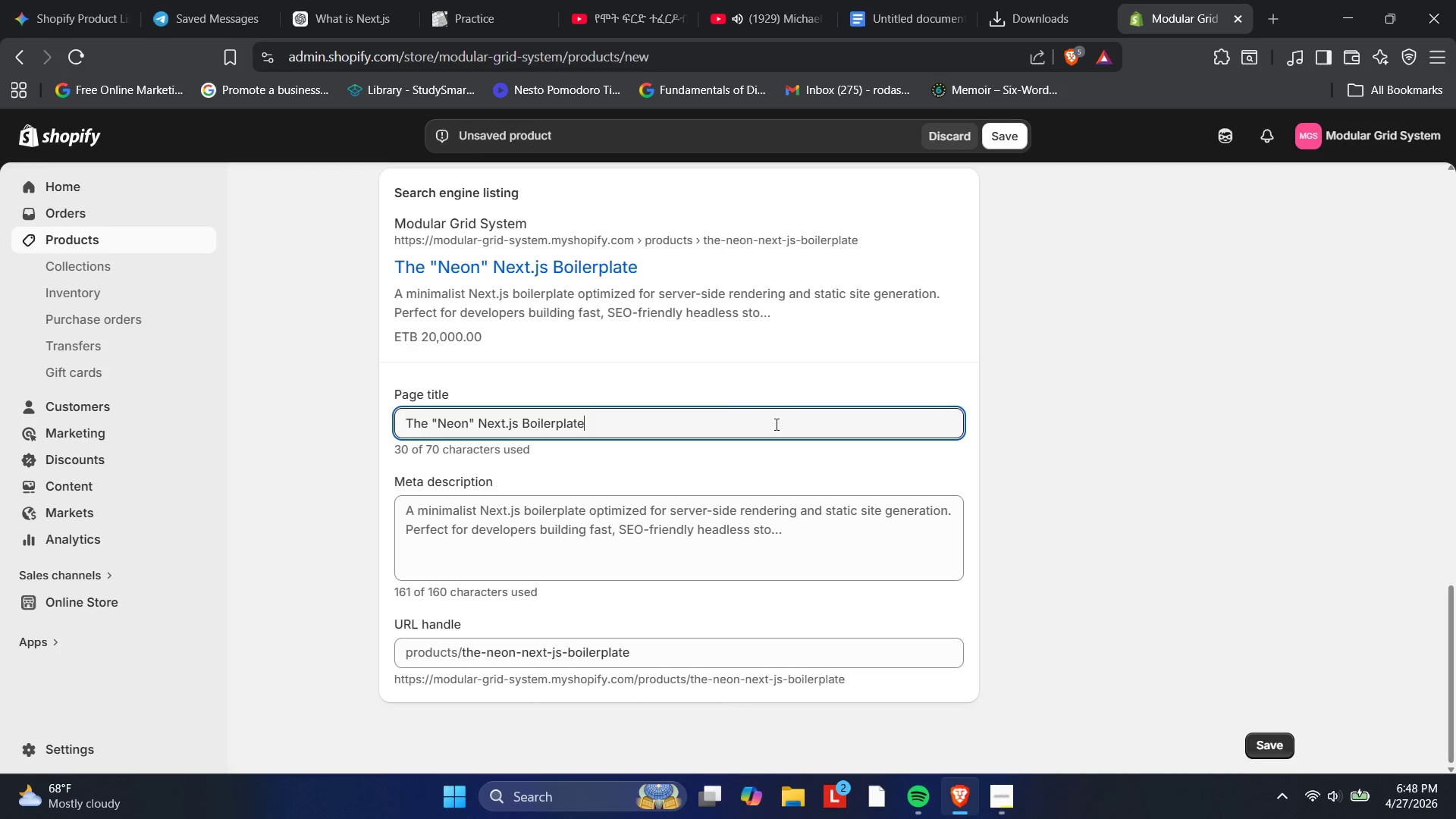 
hold_key(key=Backspace, duration=0.55)
 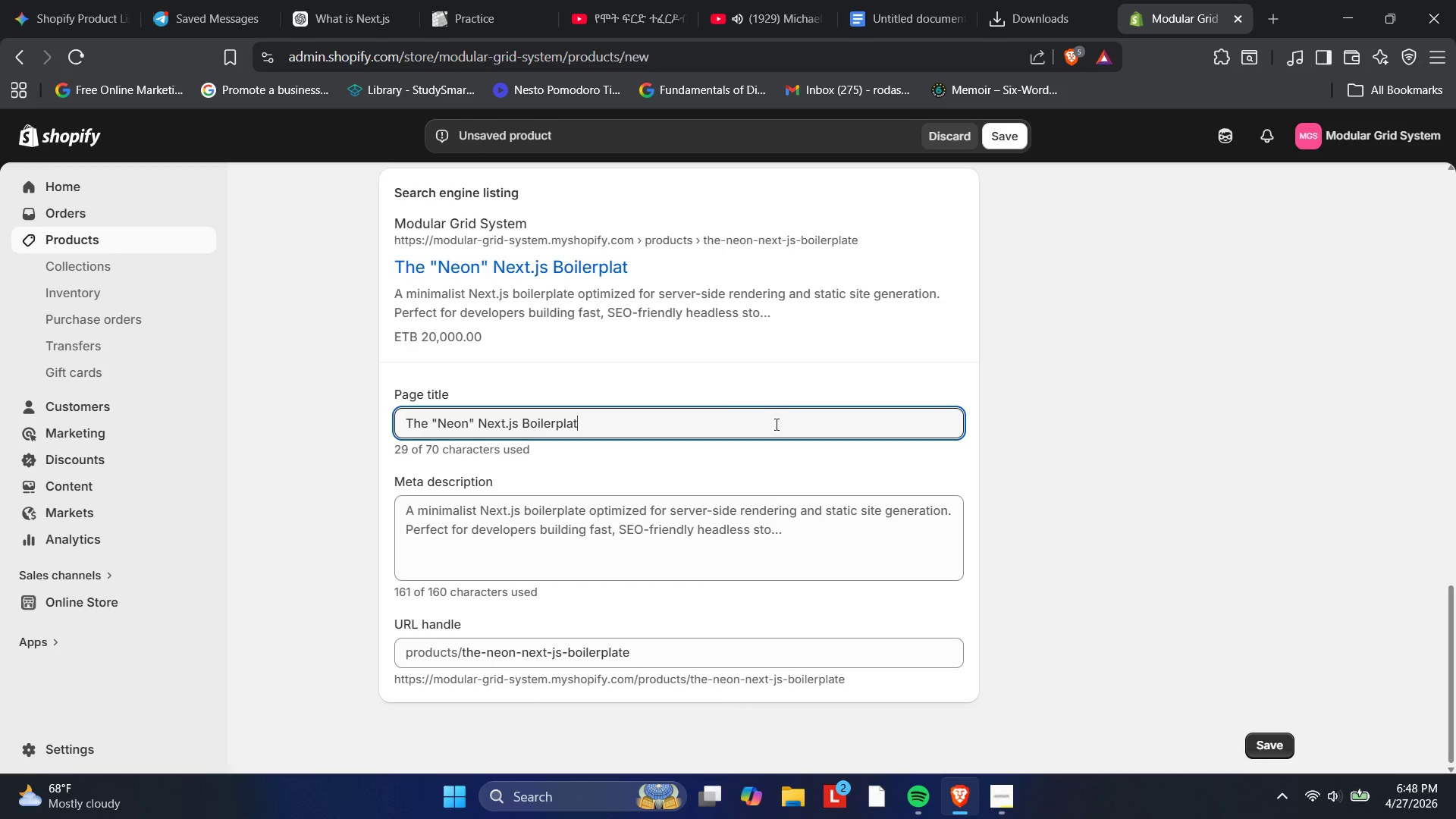 
key(Control+A)
 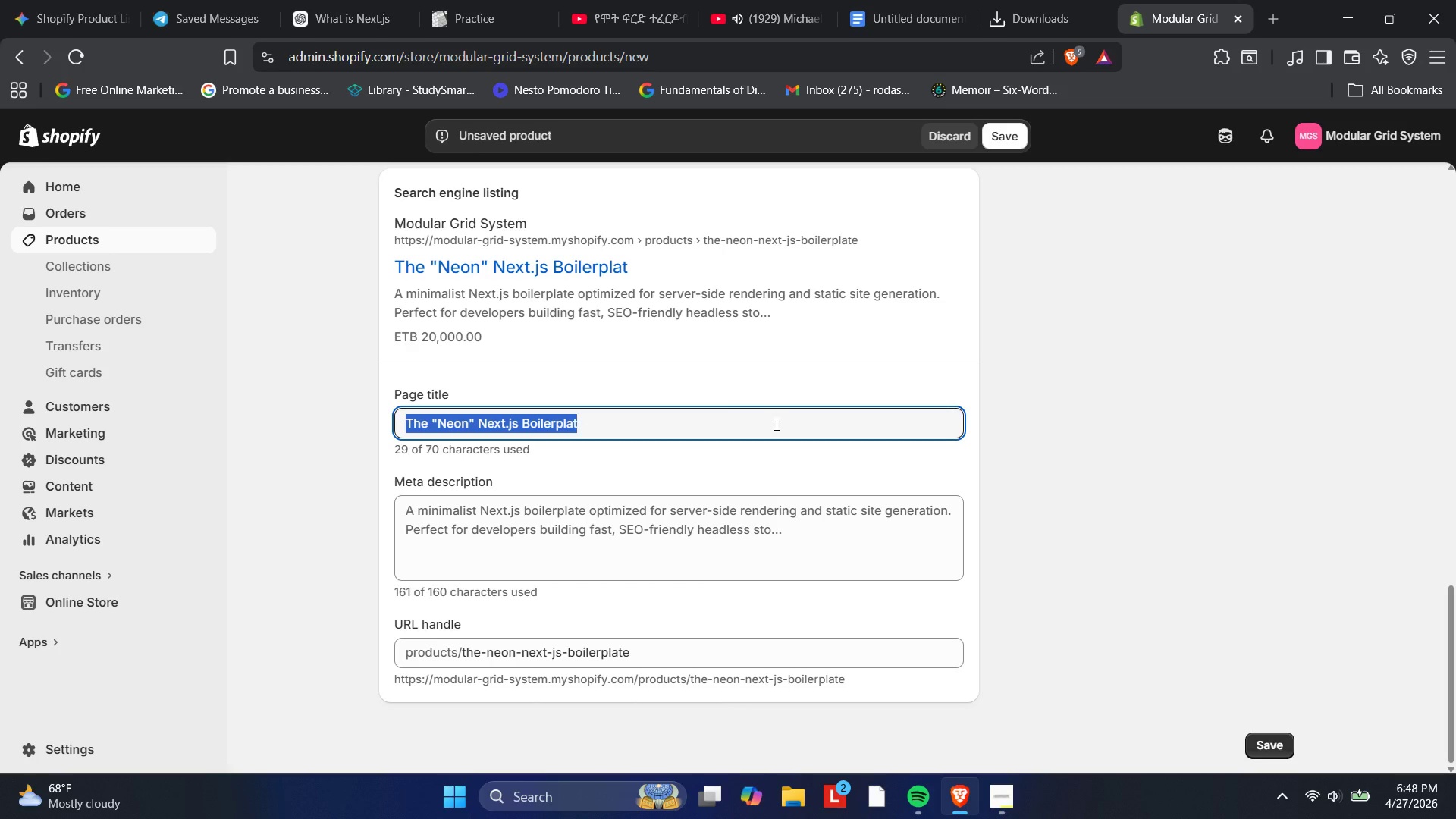 
key(Backspace)
type(Neon | Next.js commere)
key(Backspace)
type(ce boilerplate)
 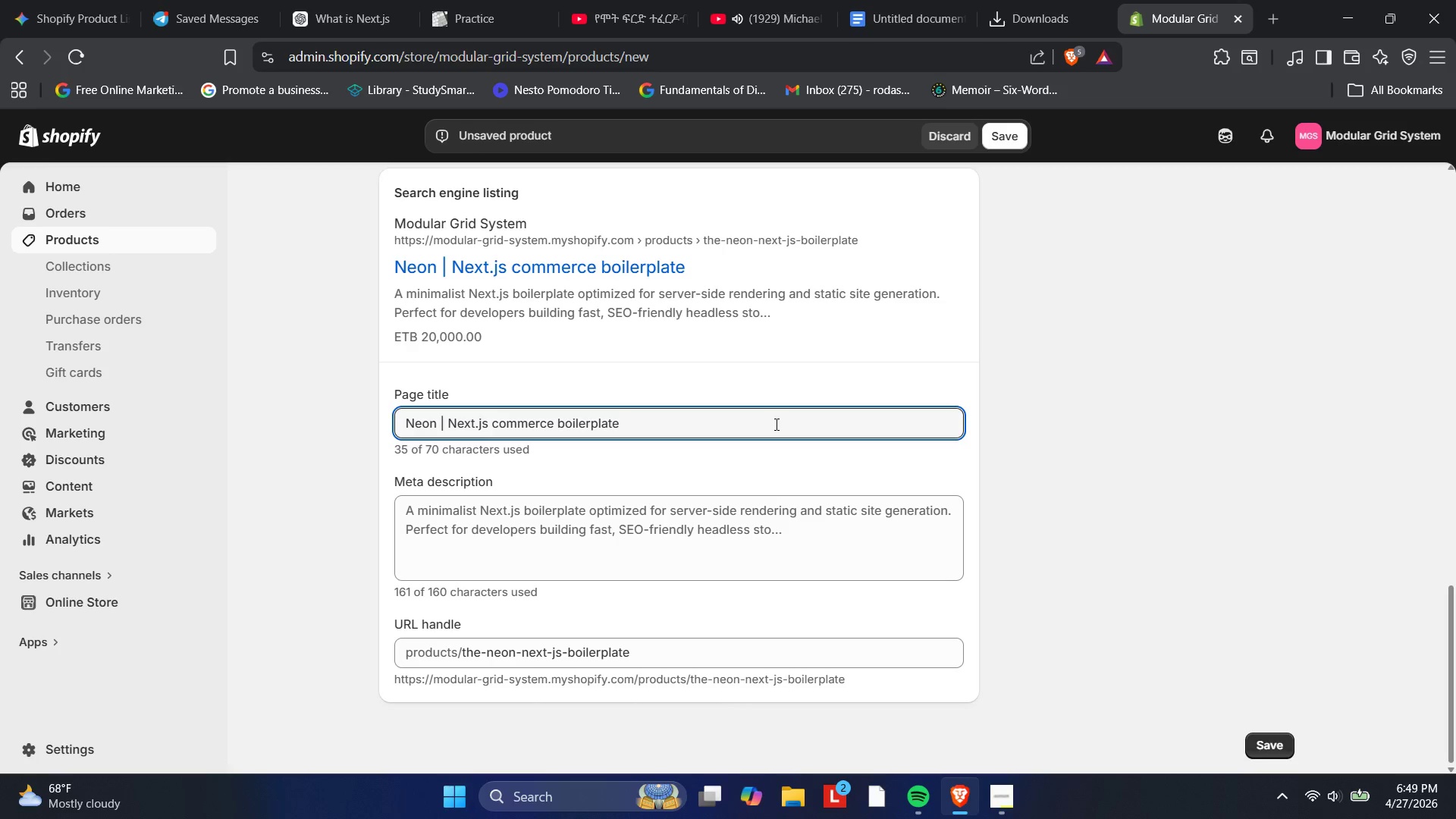 
wait(33.36)
 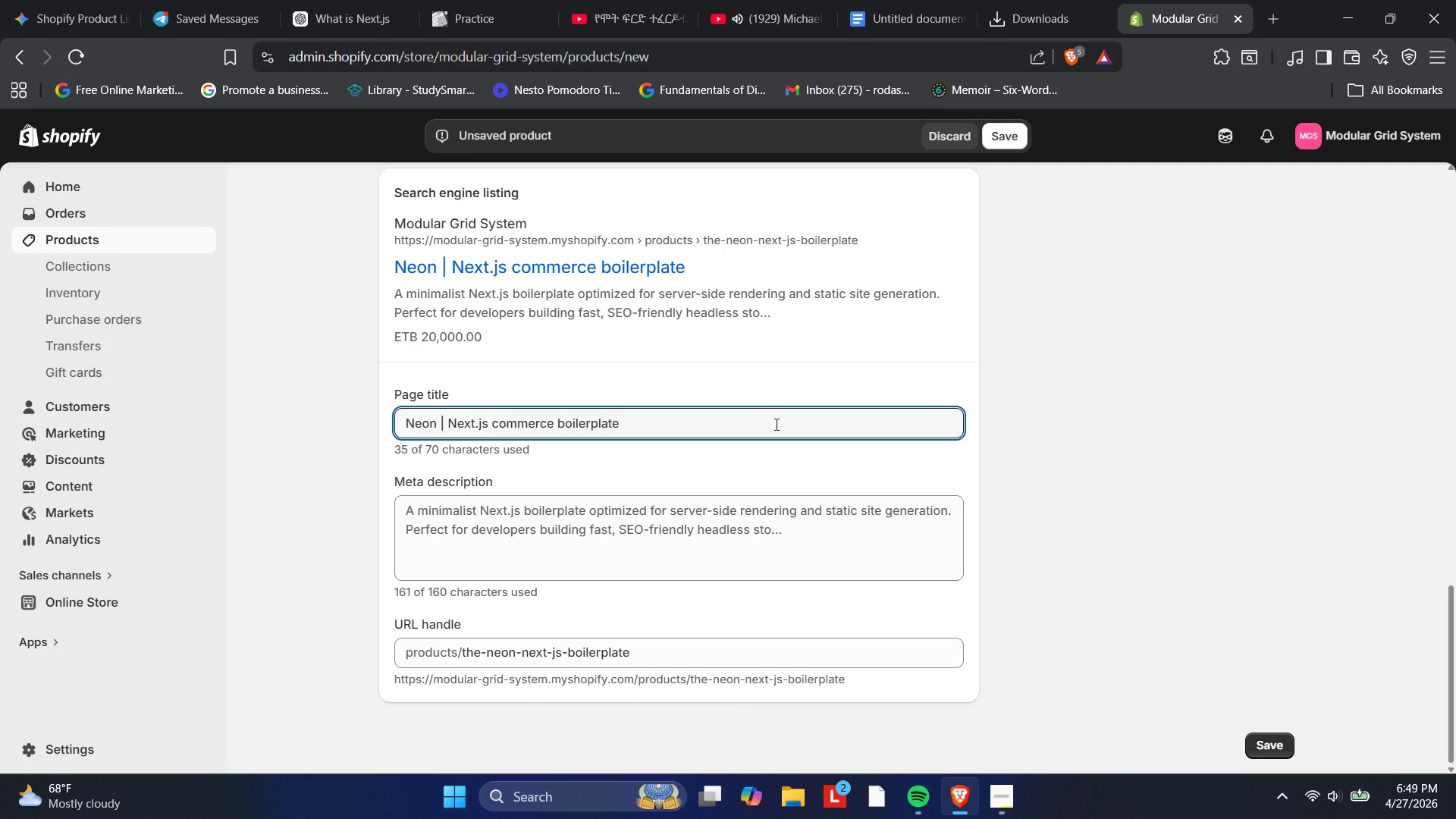 
left_click([777, 541])
 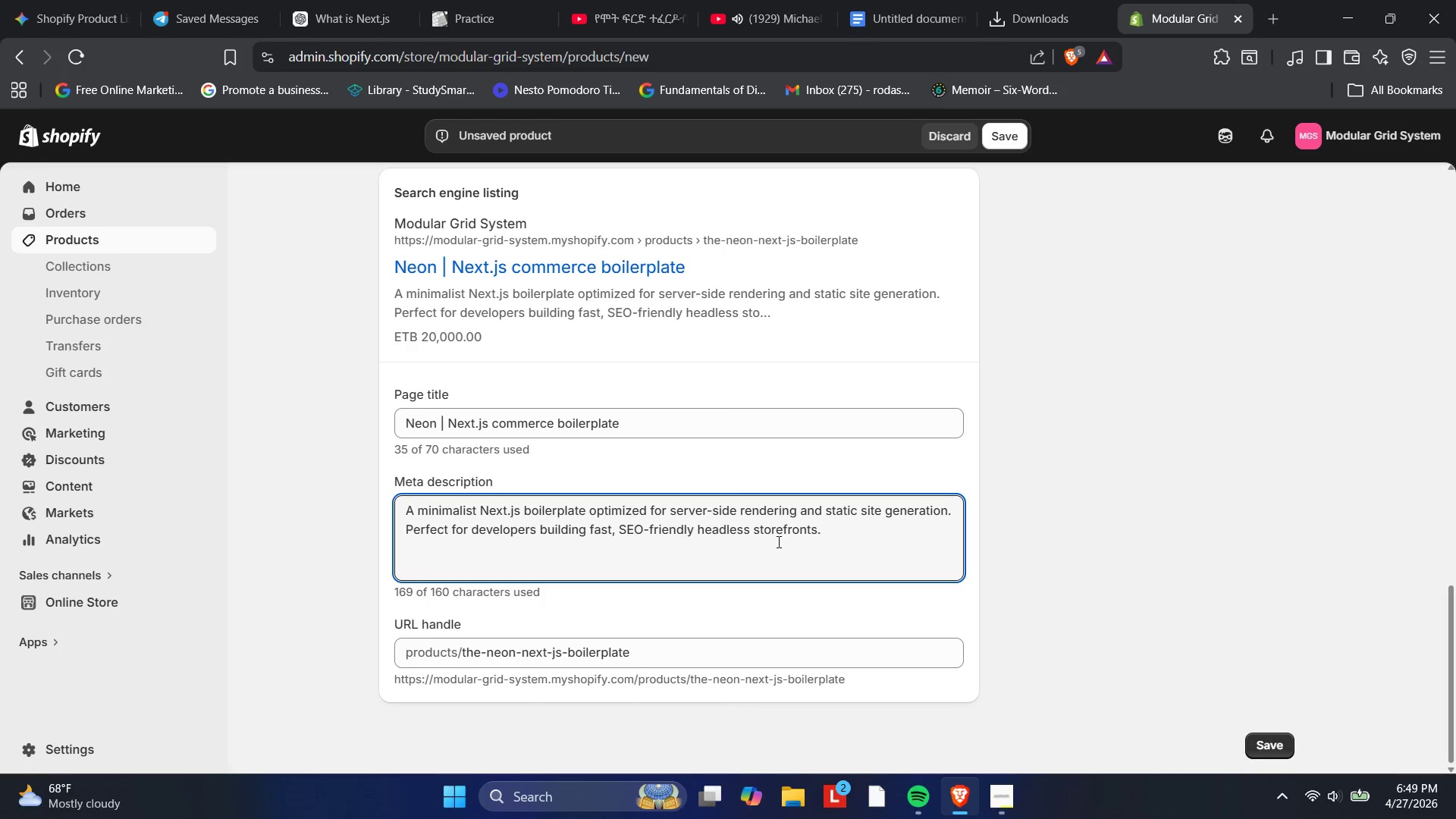 
key(Control+A)
 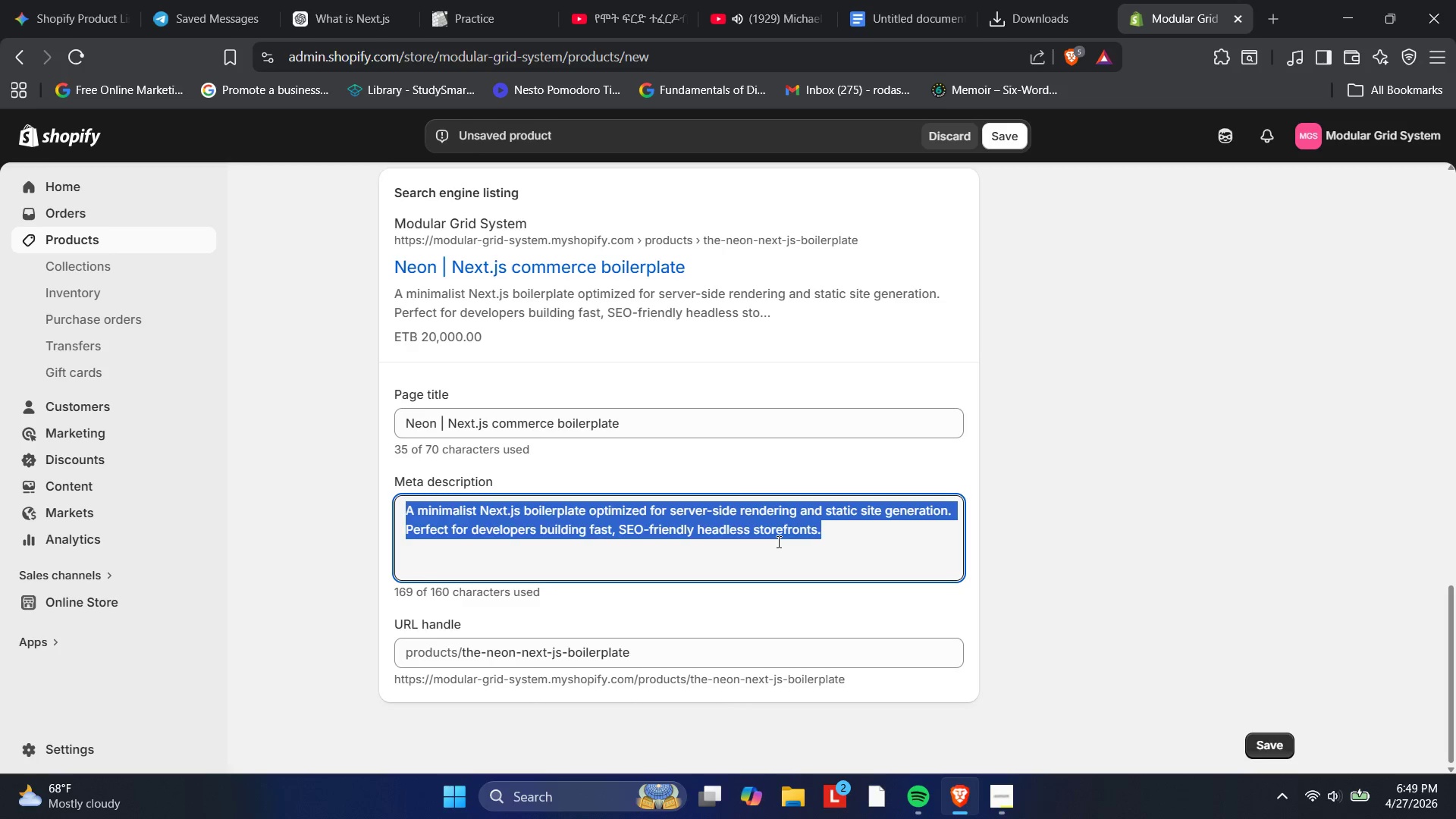 
key(Backspace)
type(The ultimate Next)
 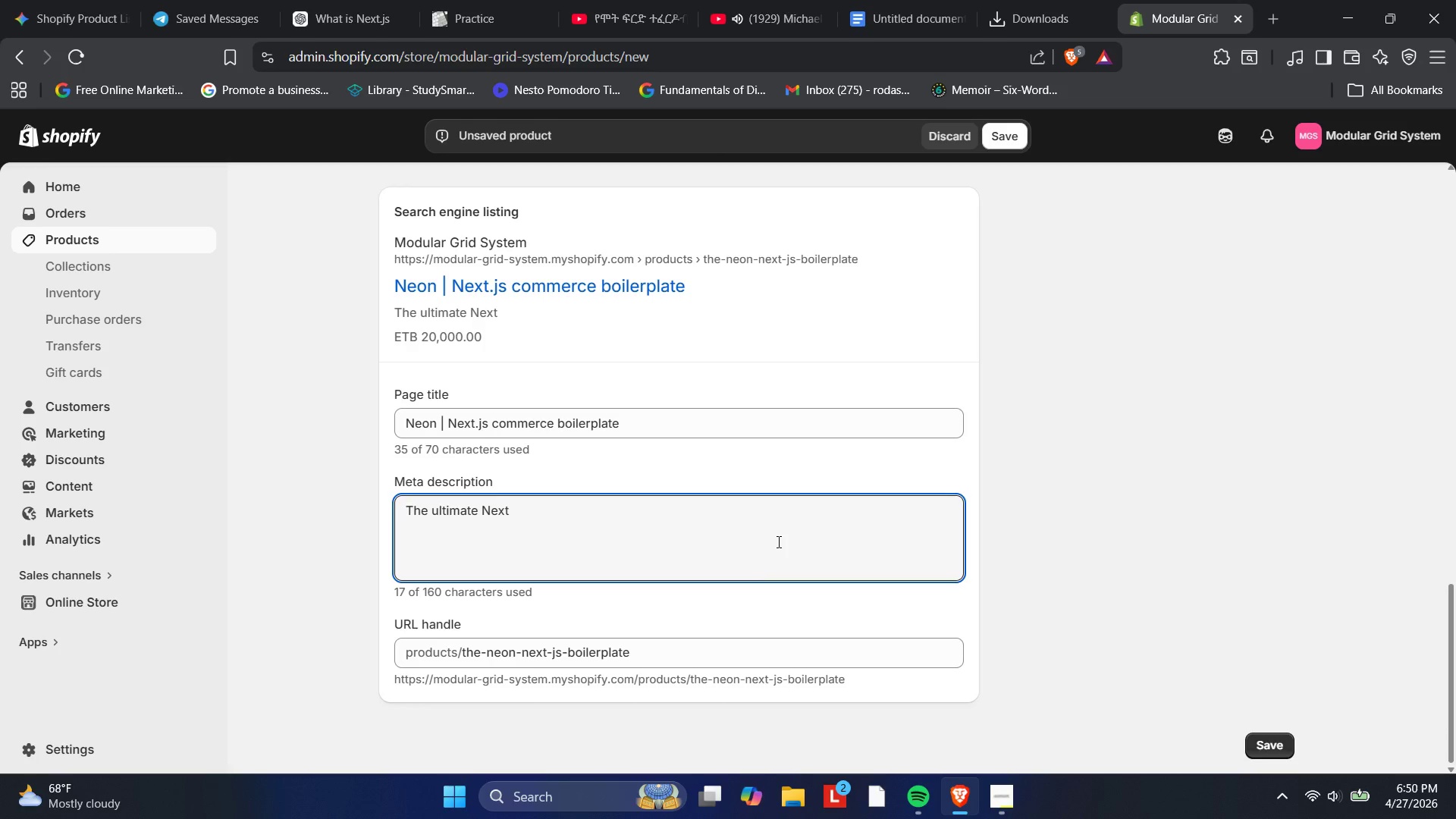 
wait(5.31)
 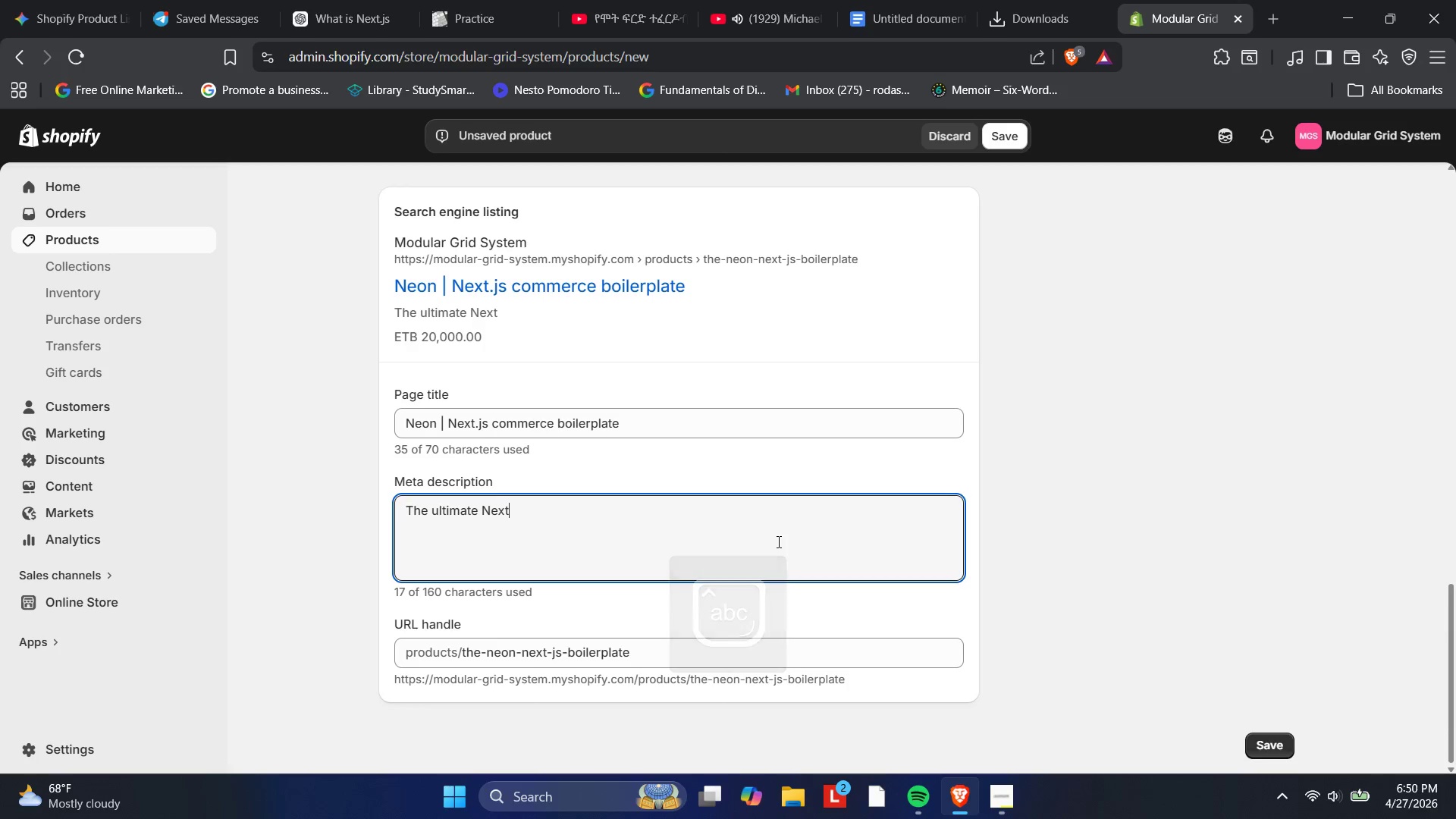 
type(.js commerce boilerplate )
 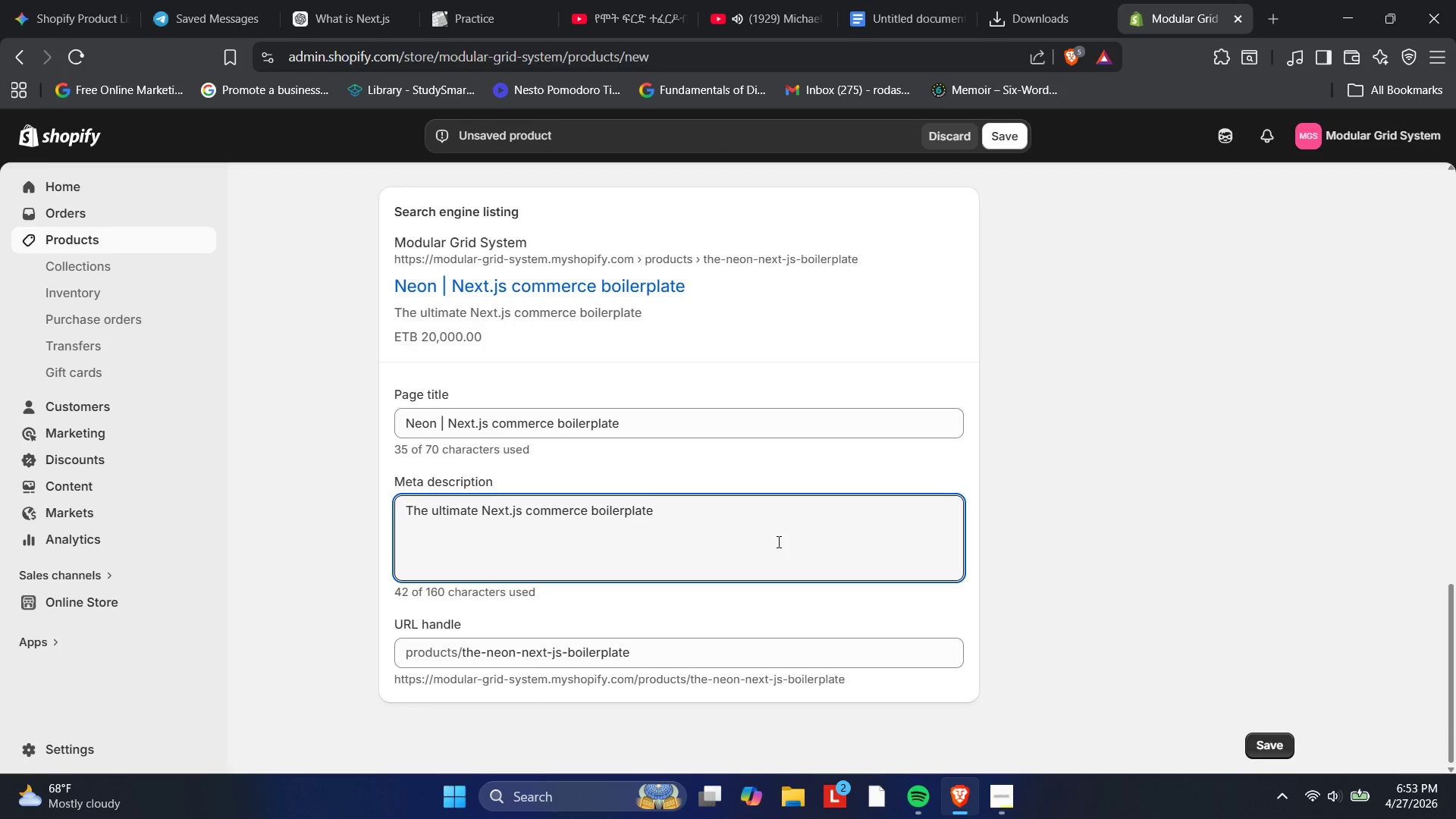 
wait(199.74)
 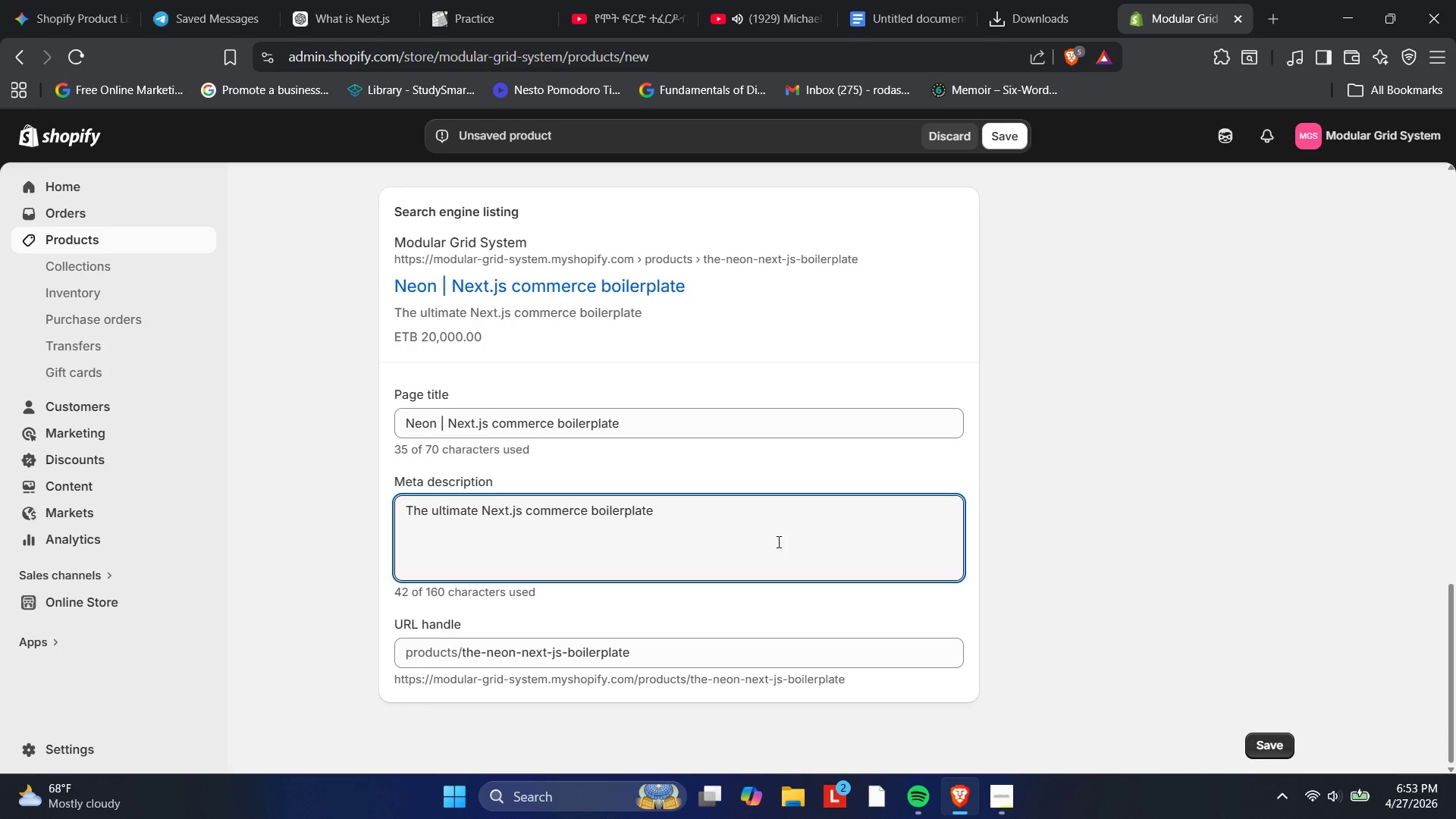 
type(for developers )
key(Backspace)
type(. High-speed performance and Seop)
key(Backspace)
key(Backspace)
key(Backspace)
type(EO ready. Download now.)
 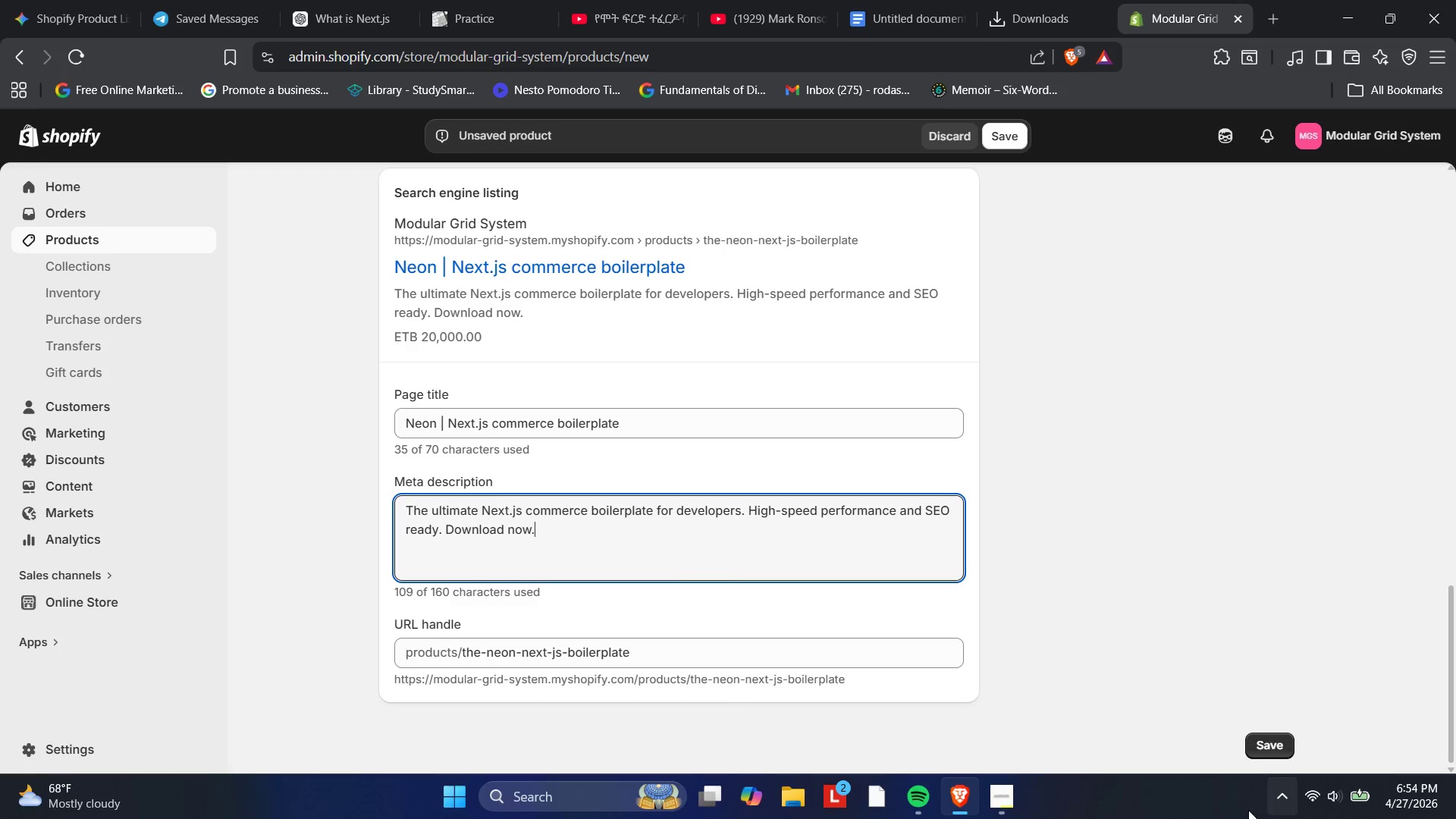 
left_click([1006, 805])